 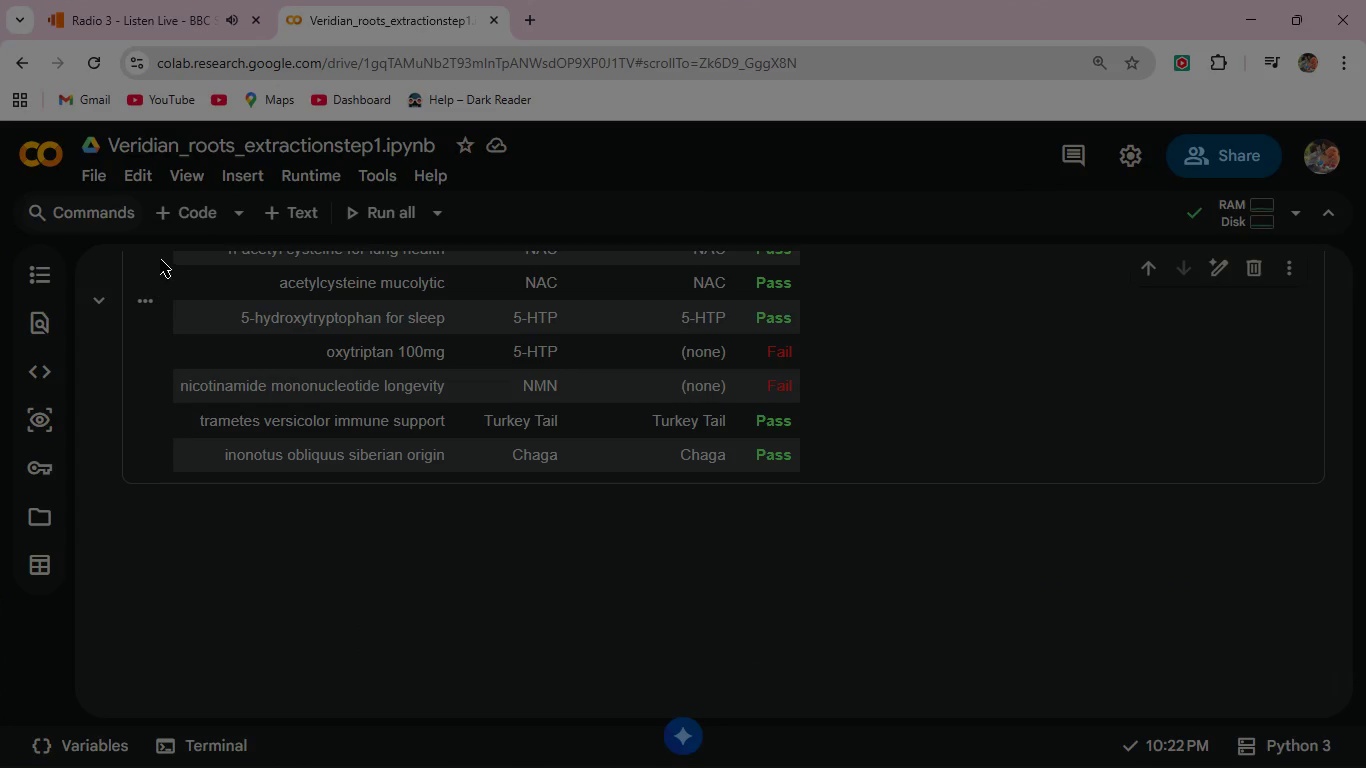 
left_click([306, 209])
 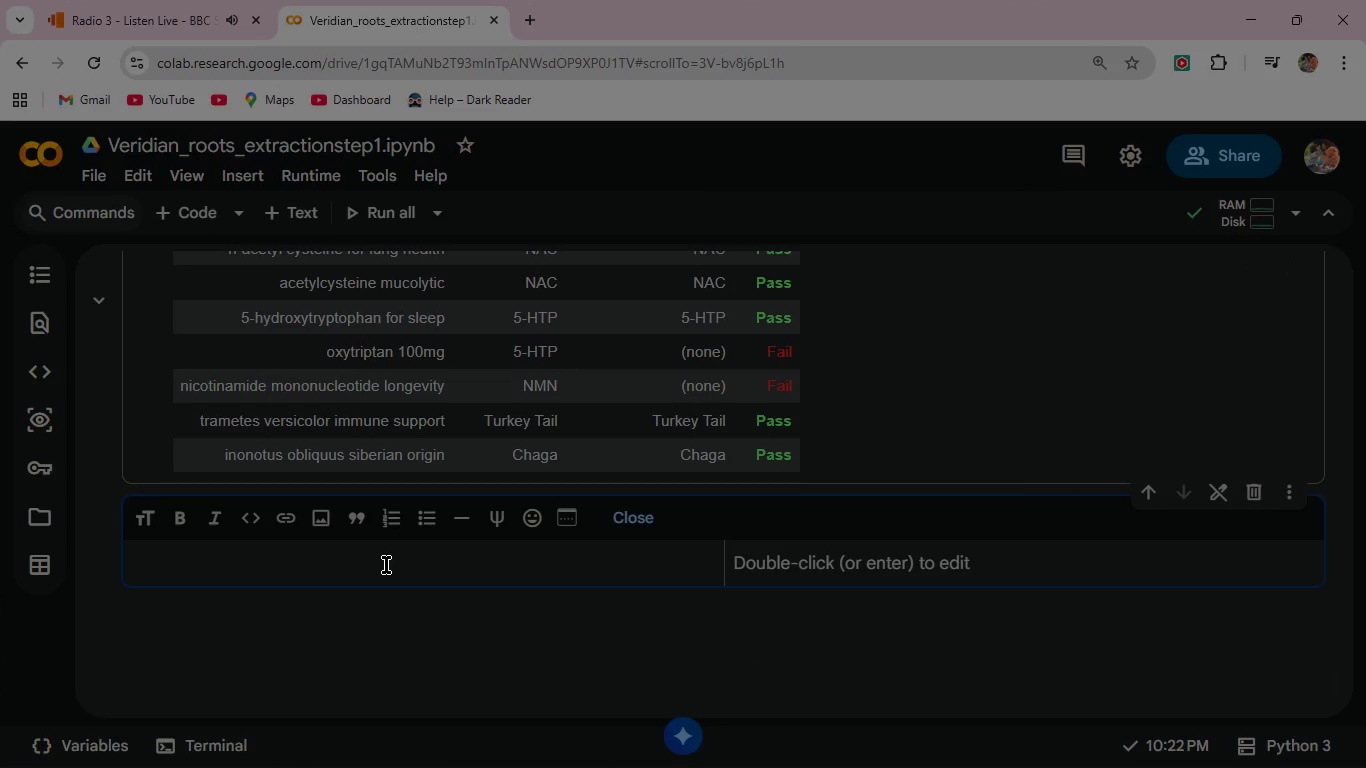 
type(S)
key(Backspace)
type(#Step 7 -Frequency Na)
key(Backspace)
key(Backspace)
type(nalysis )
 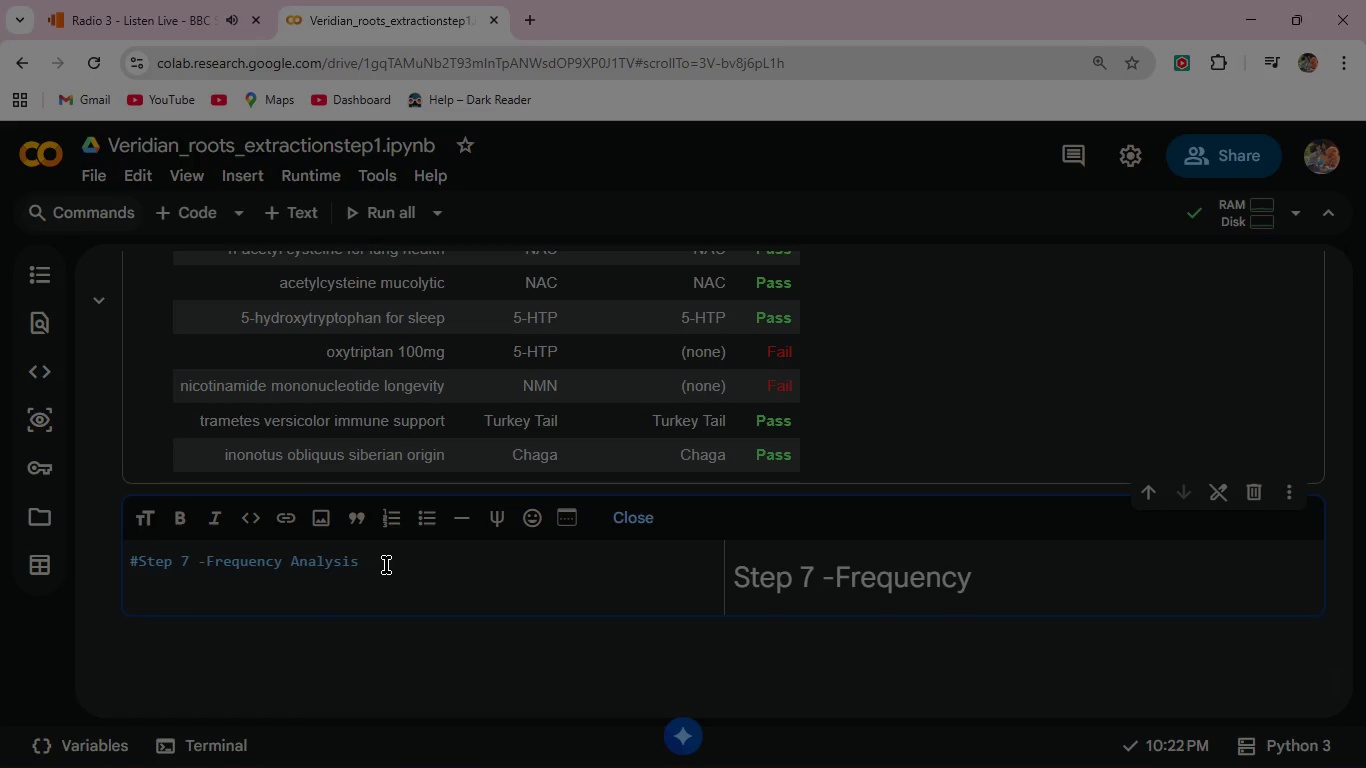 
left_click([634, 528])
 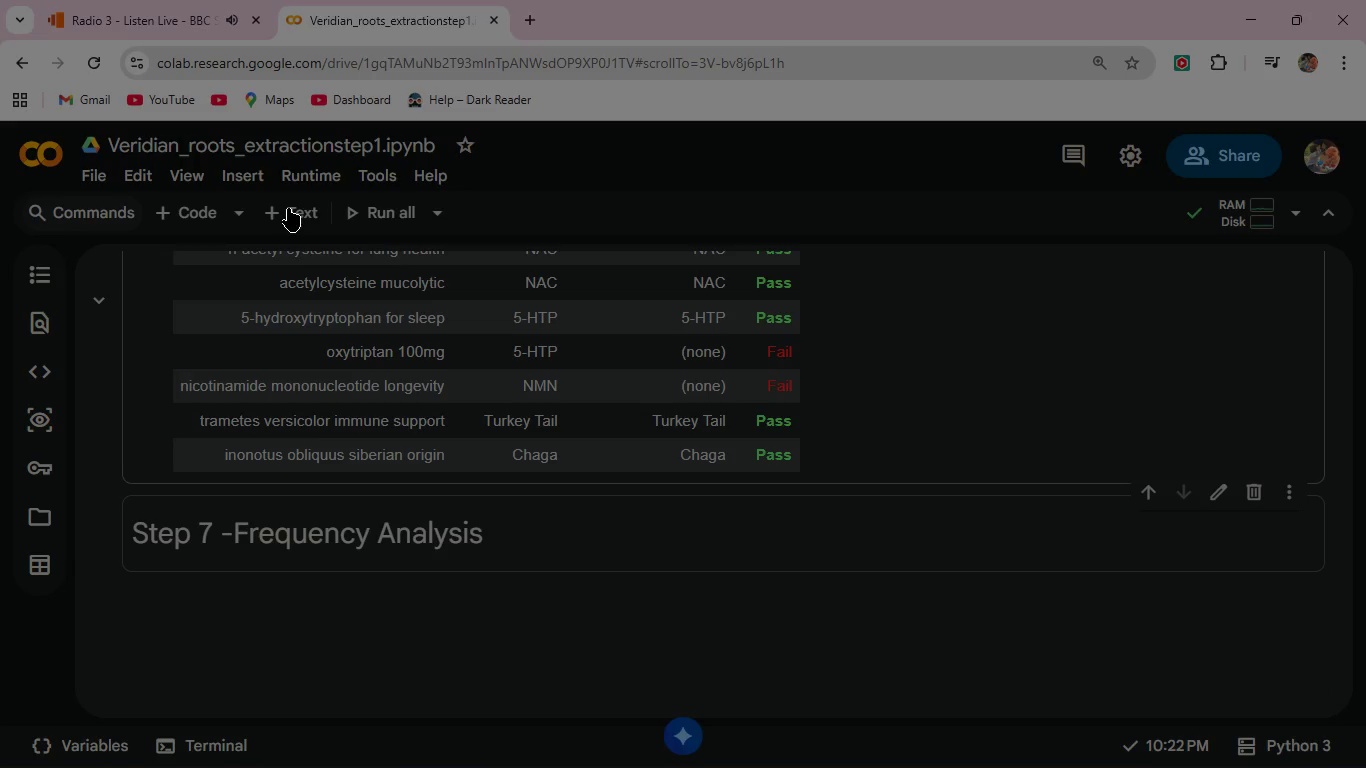 
left_click([203, 207])
 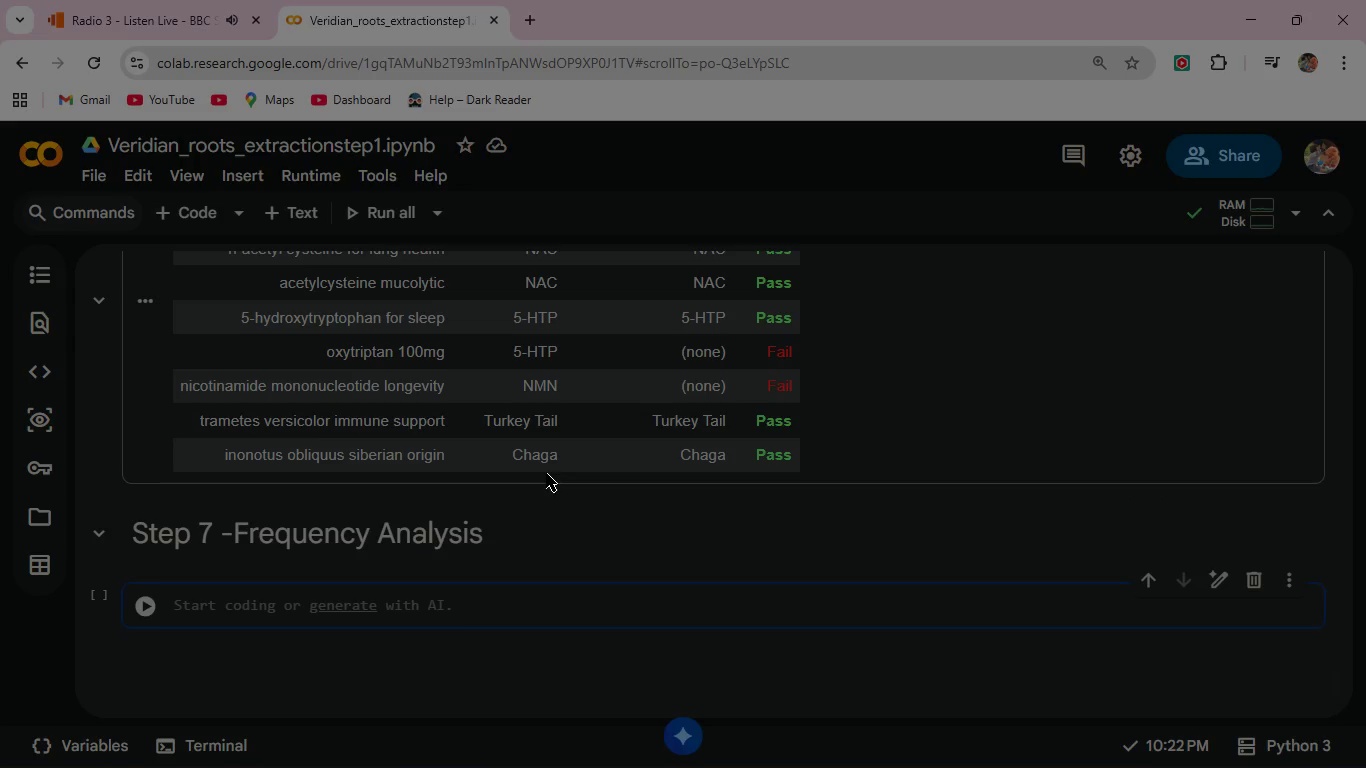 
wait(10.02)
 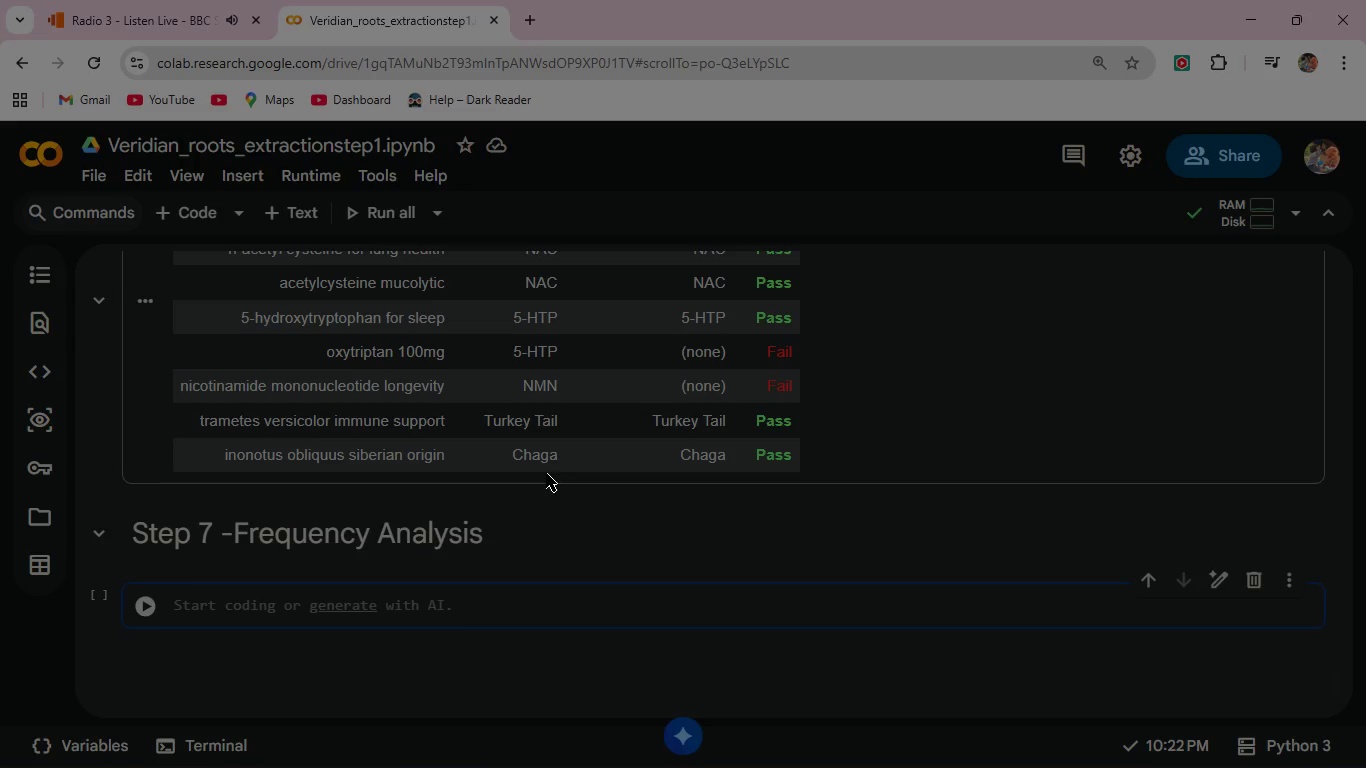 
key(Shift+3)
 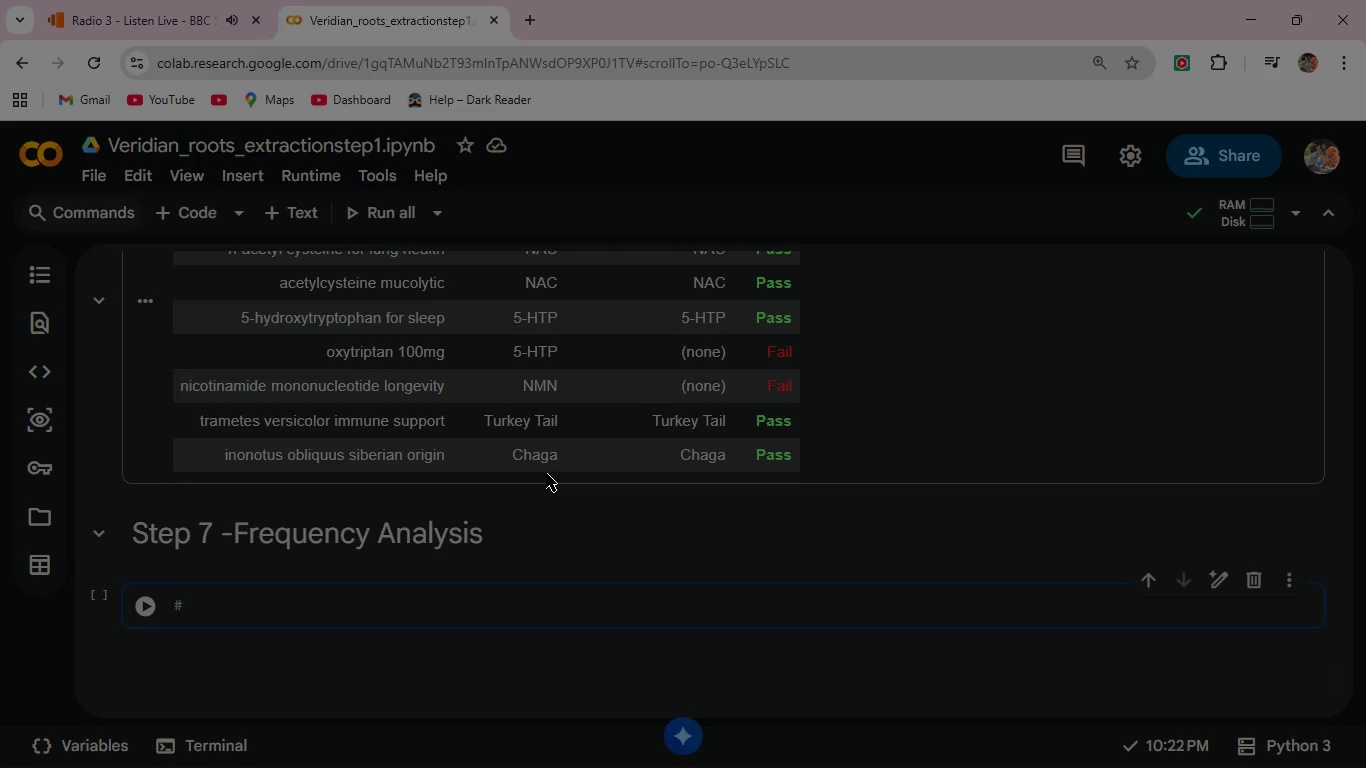 
left_click([546, 473])
 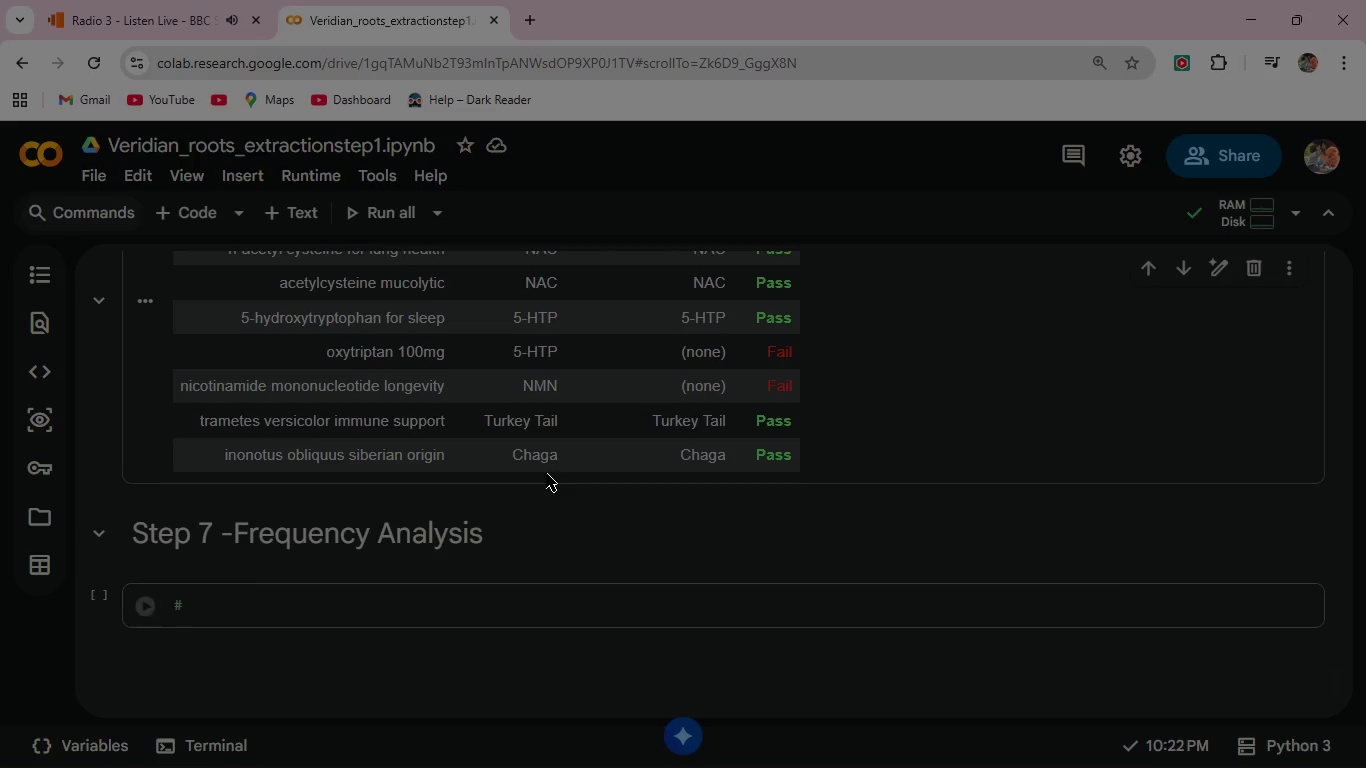 
key(Shift+T)
 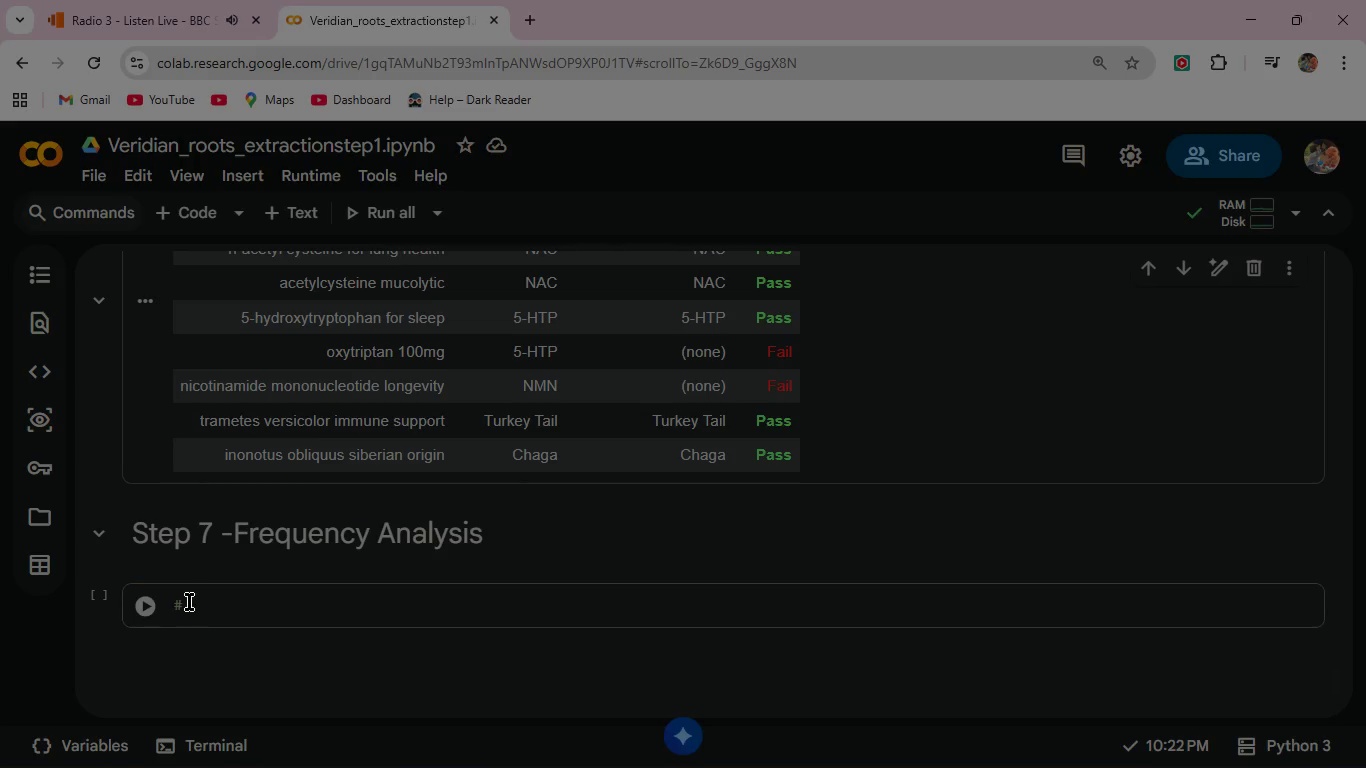 
left_click([189, 602])
 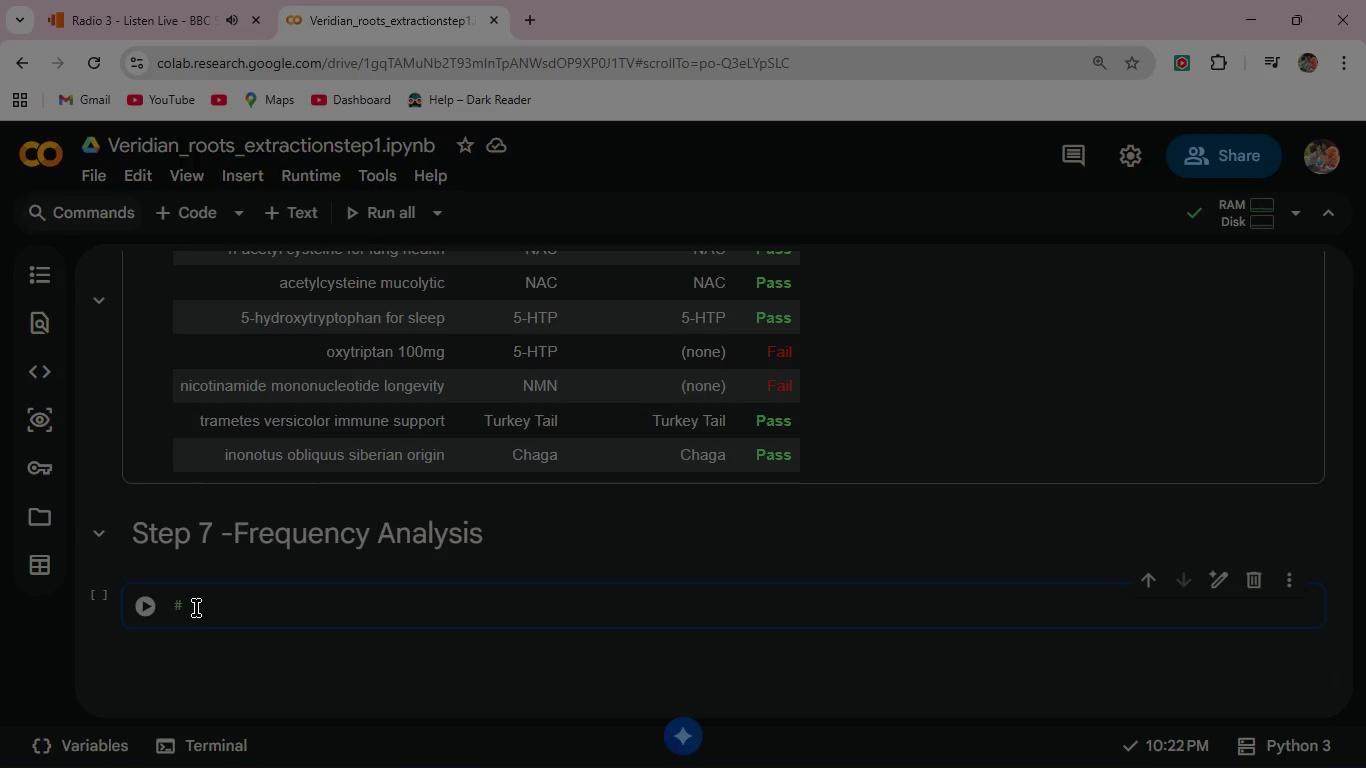 
type(total )
key(Backspace)
key(Backspace)
key(Backspace)
key(Backspace)
key(Backspace)
key(Backspace)
type(Total Mention frequency ()
 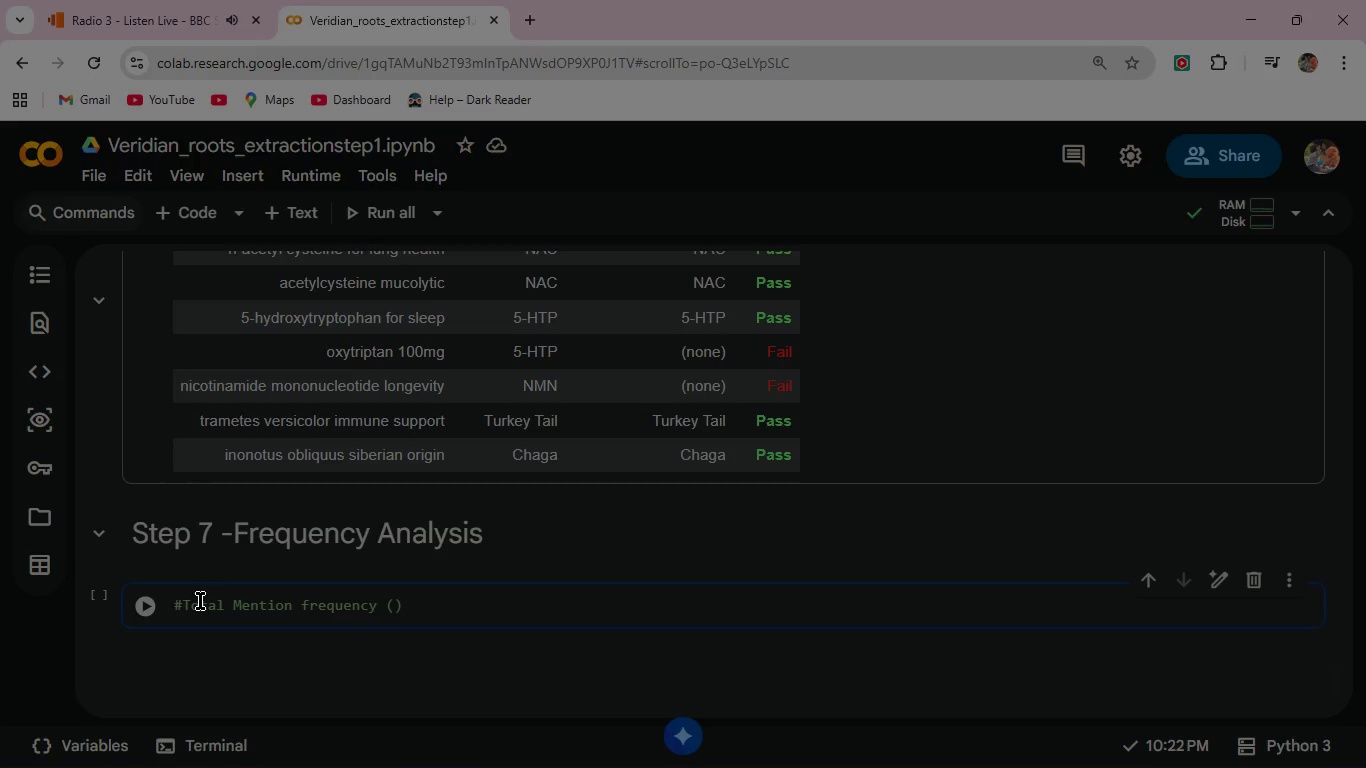 
type(Counting all co-occurrences )
key(Backspace)
 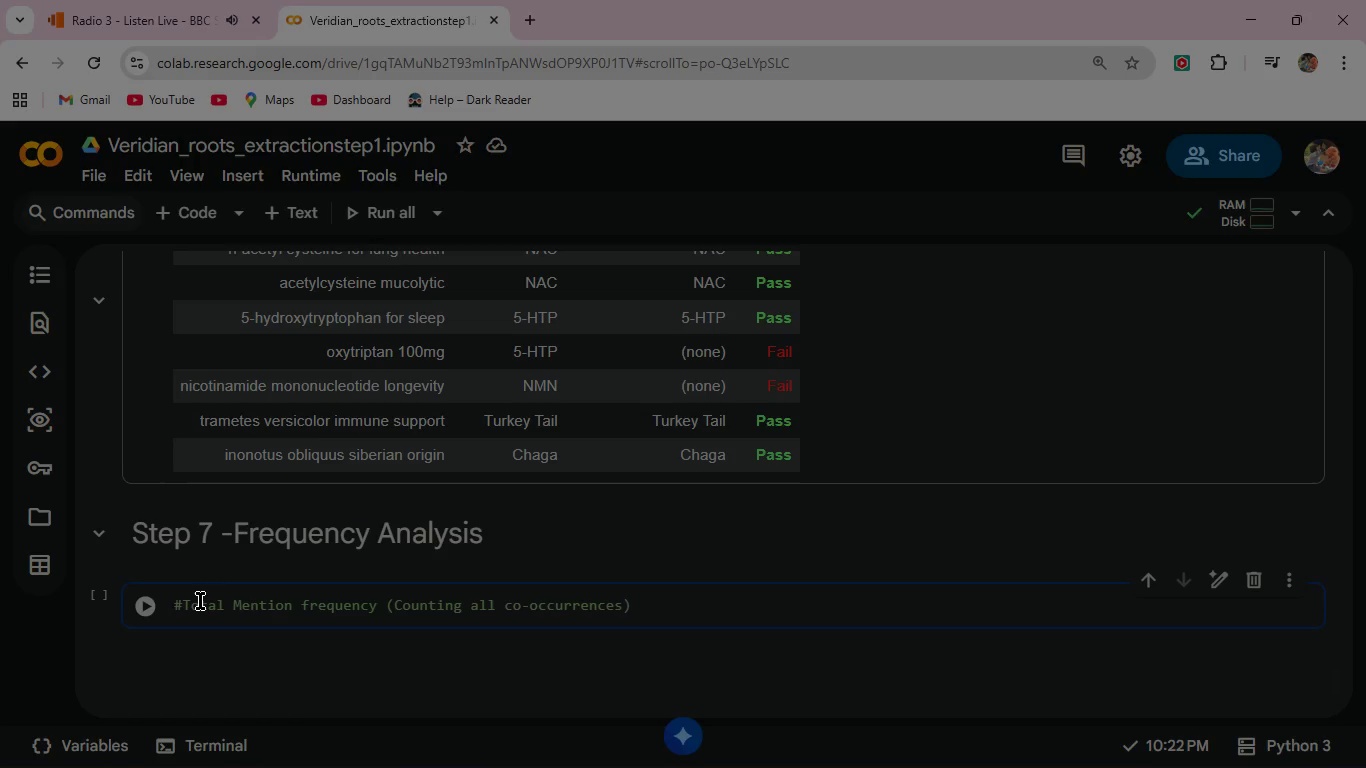 
key(ArrowRight)
 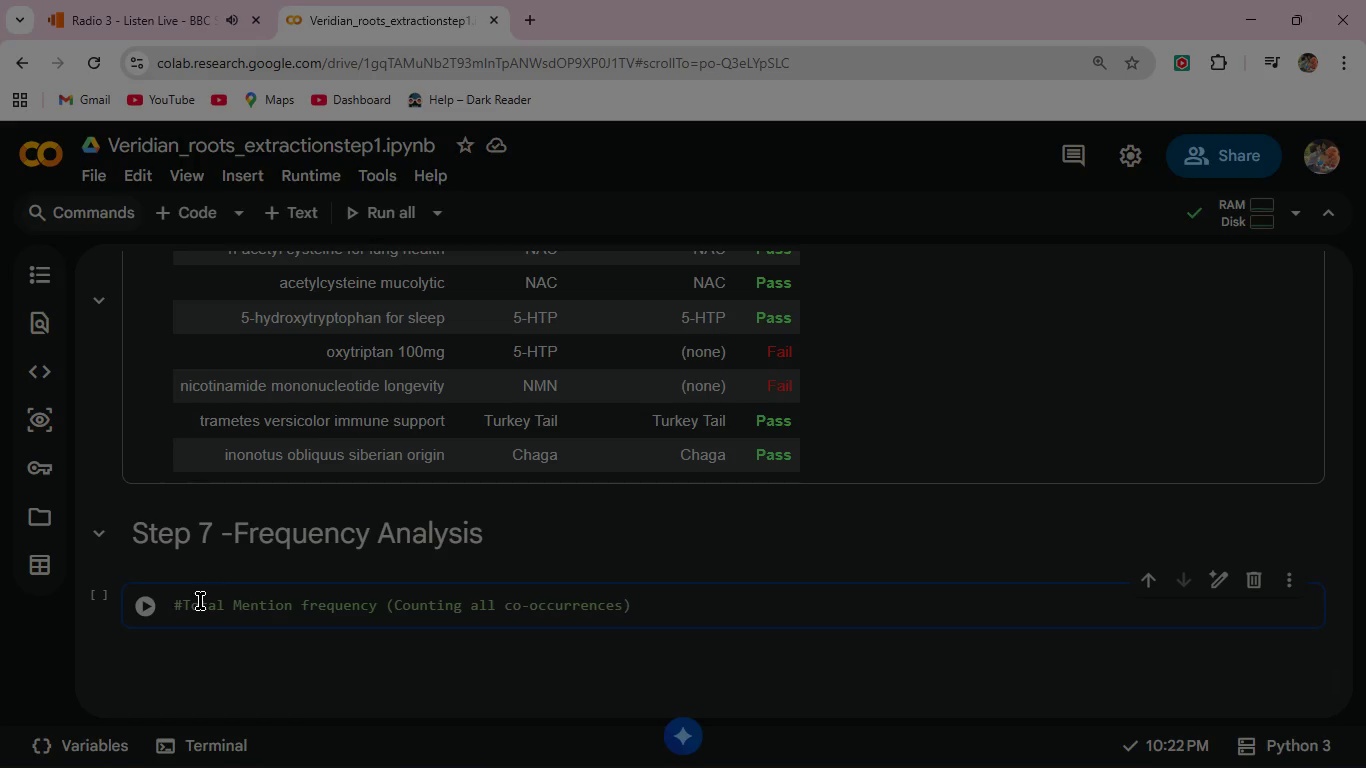 
key(Enter)
 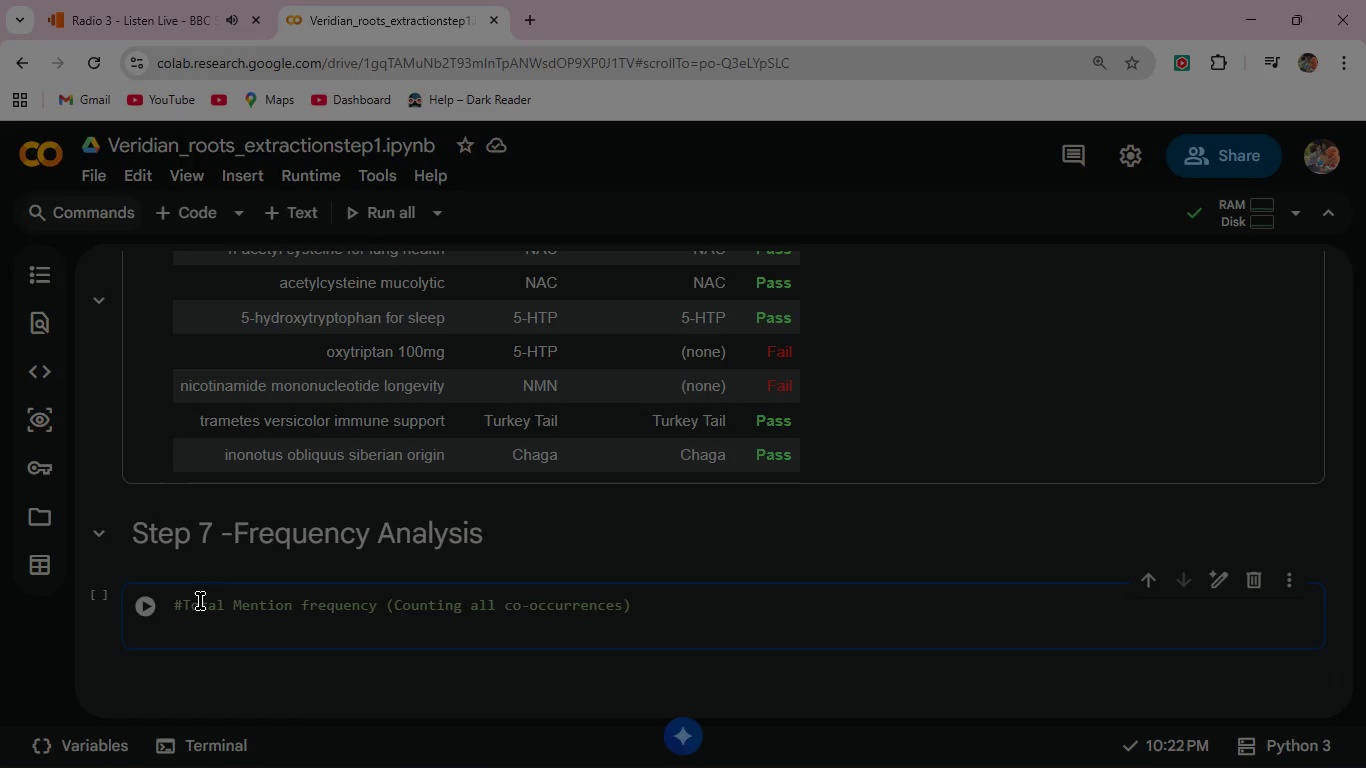 
type(all_mentions = )
 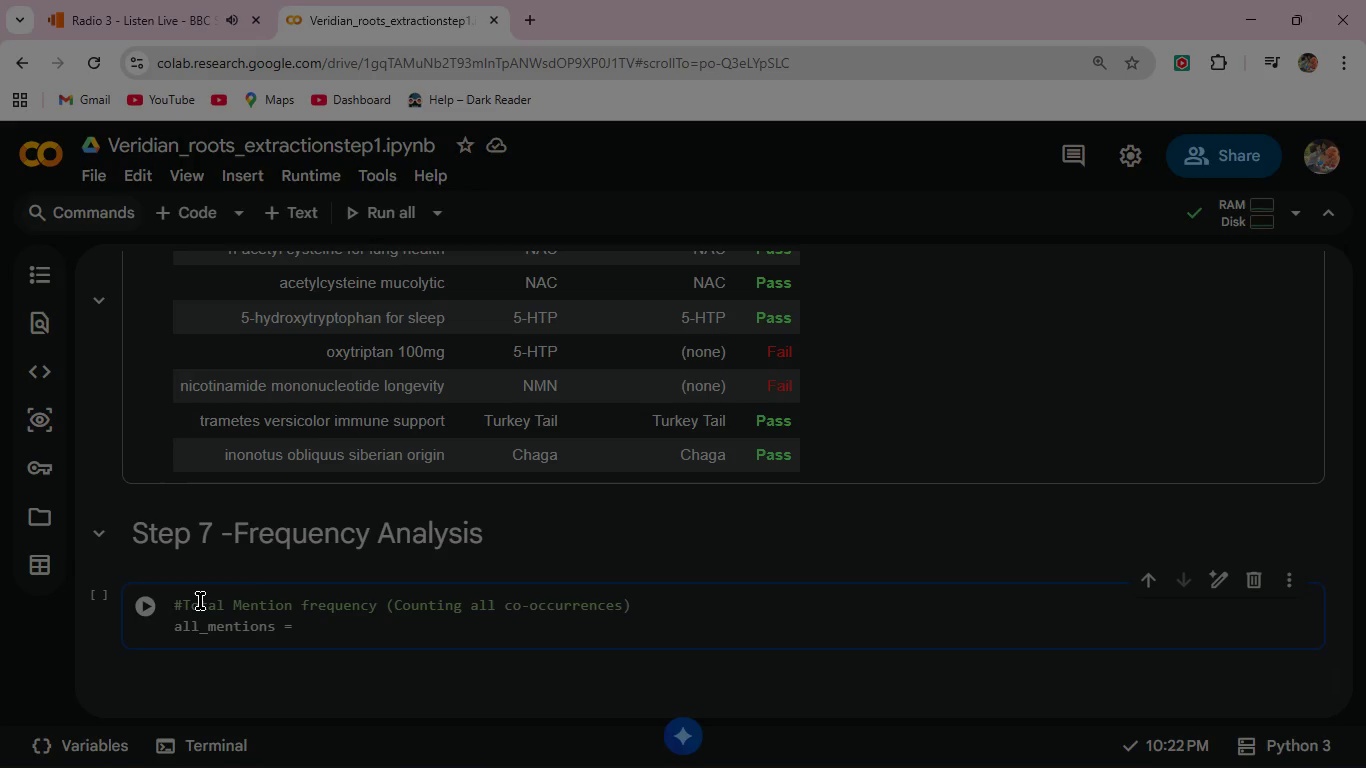 
type([entity for entities)
 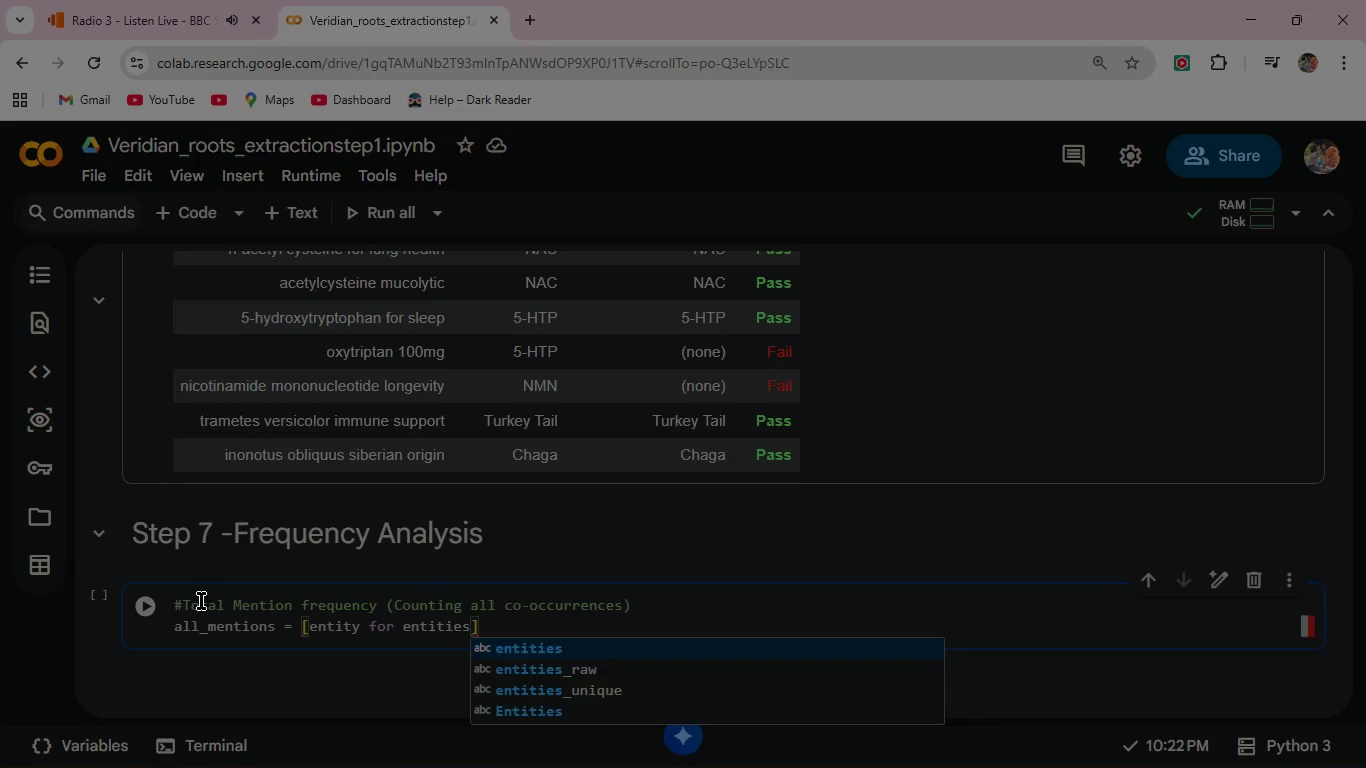 
key(Enter)
 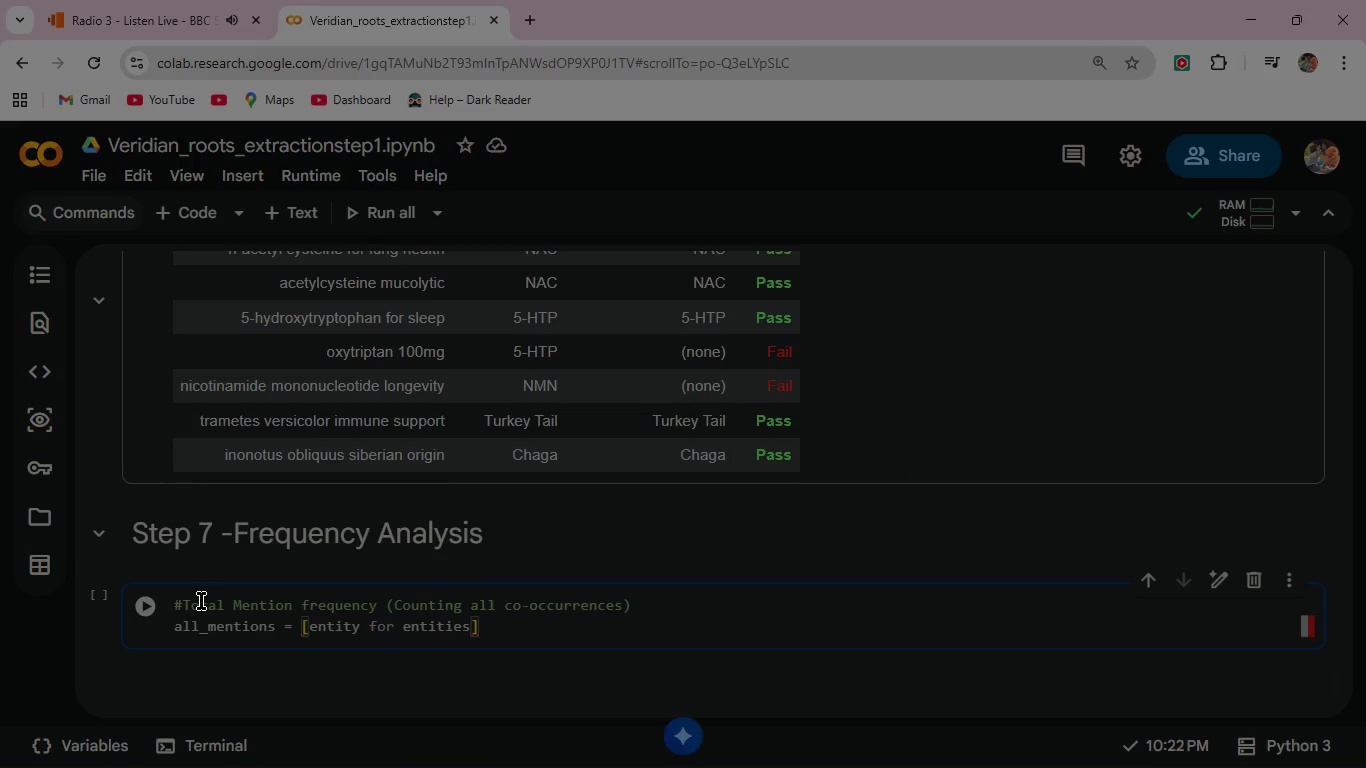 
left_click([201, 601])
 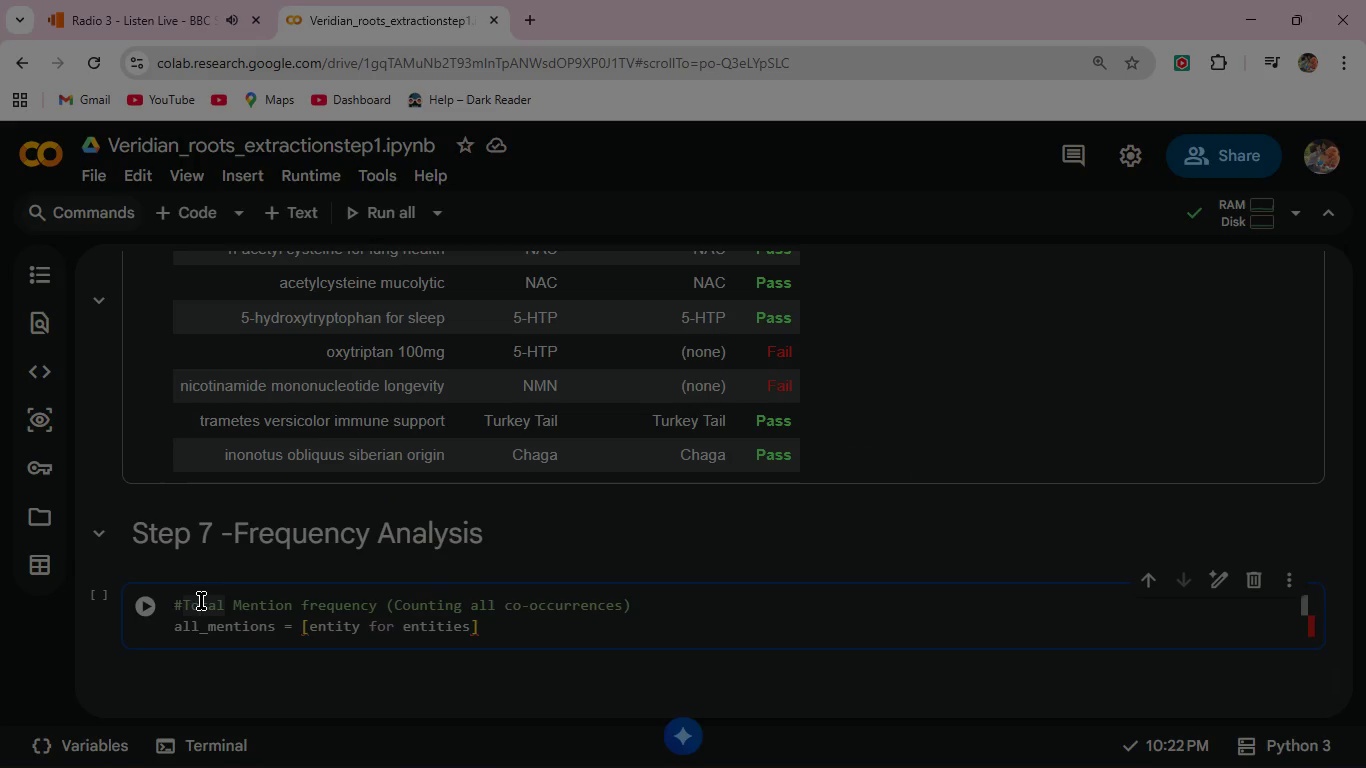 
key(Space)
 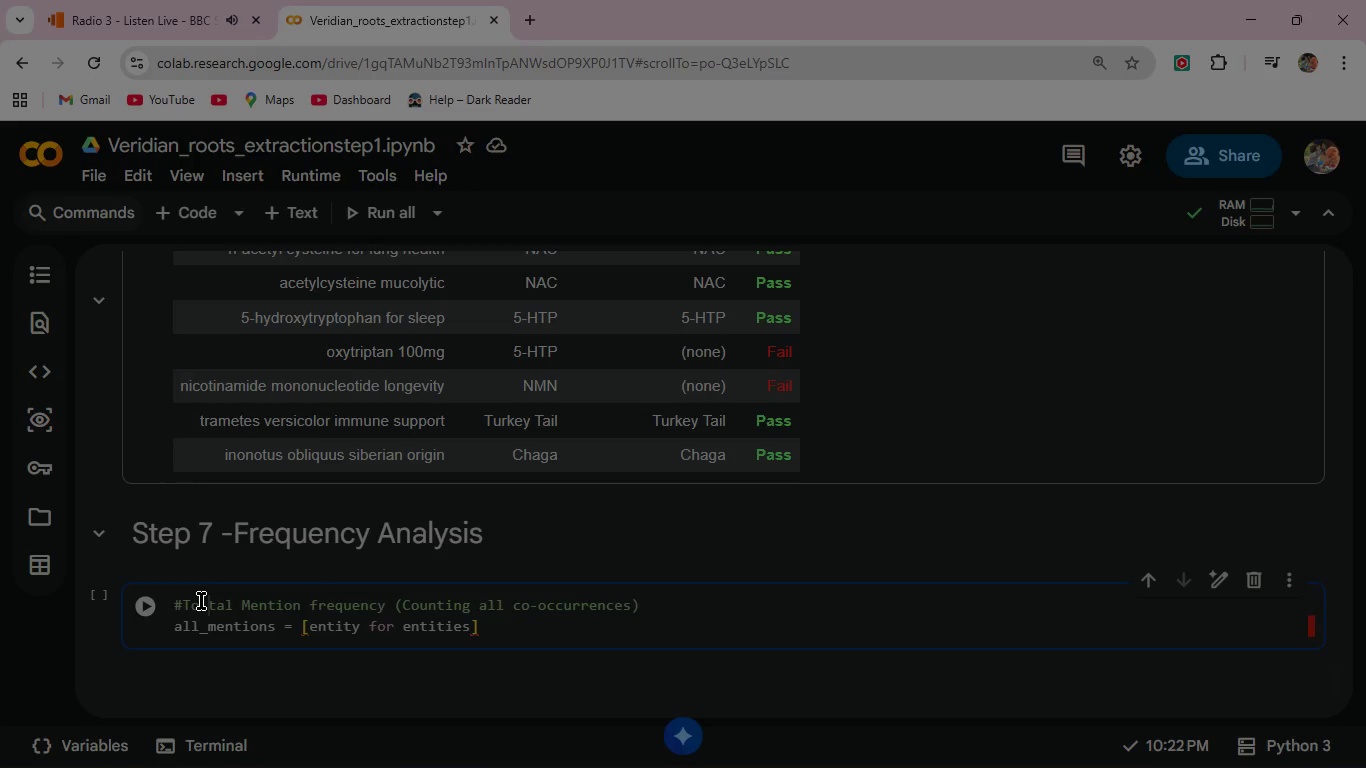 
key(Backspace)
 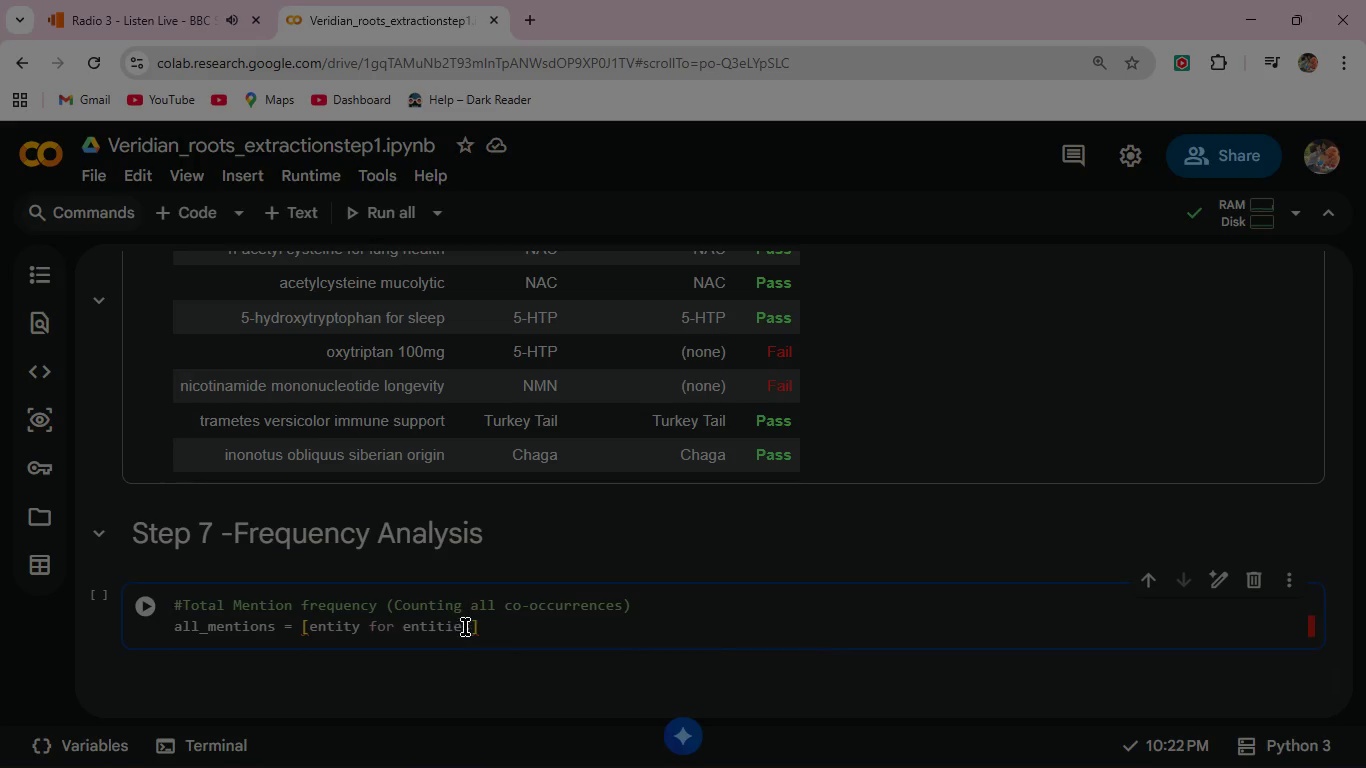 
left_click([475, 627])
 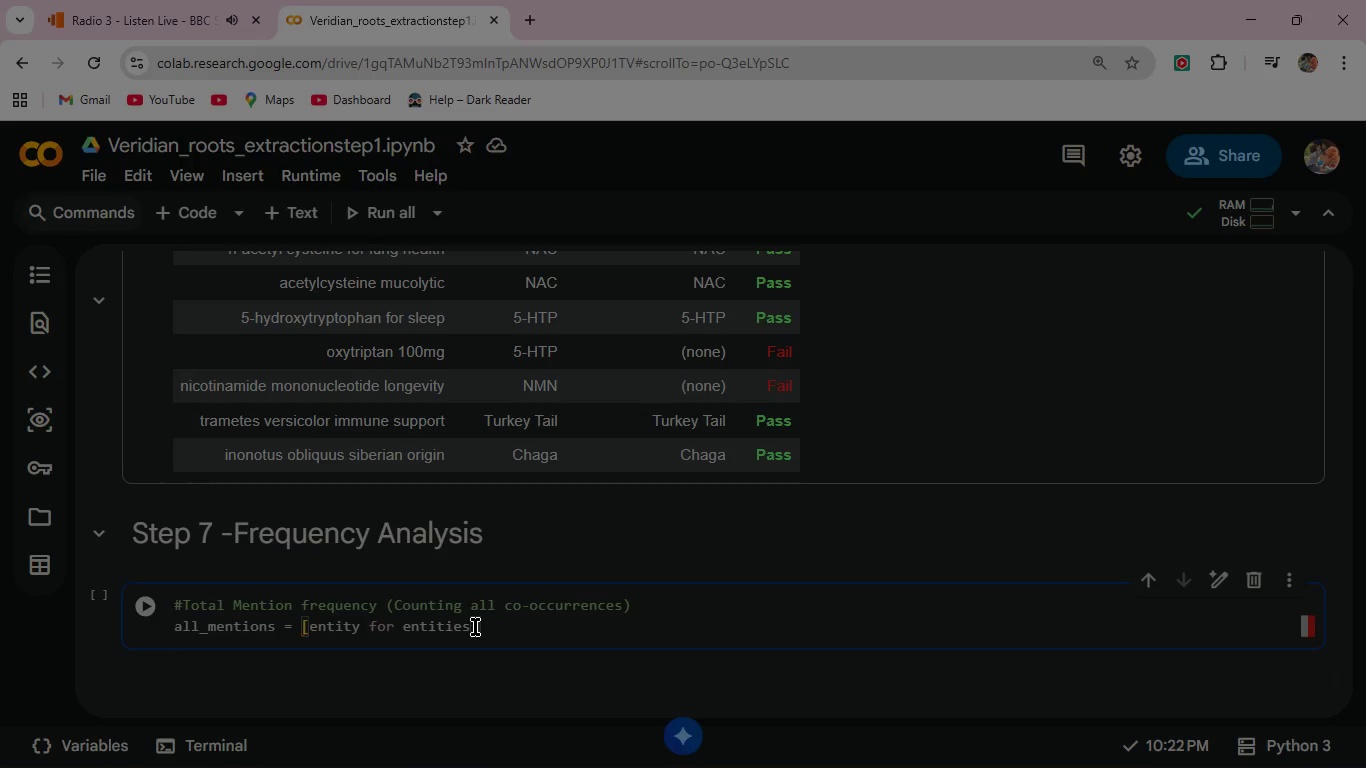 
type( in )
 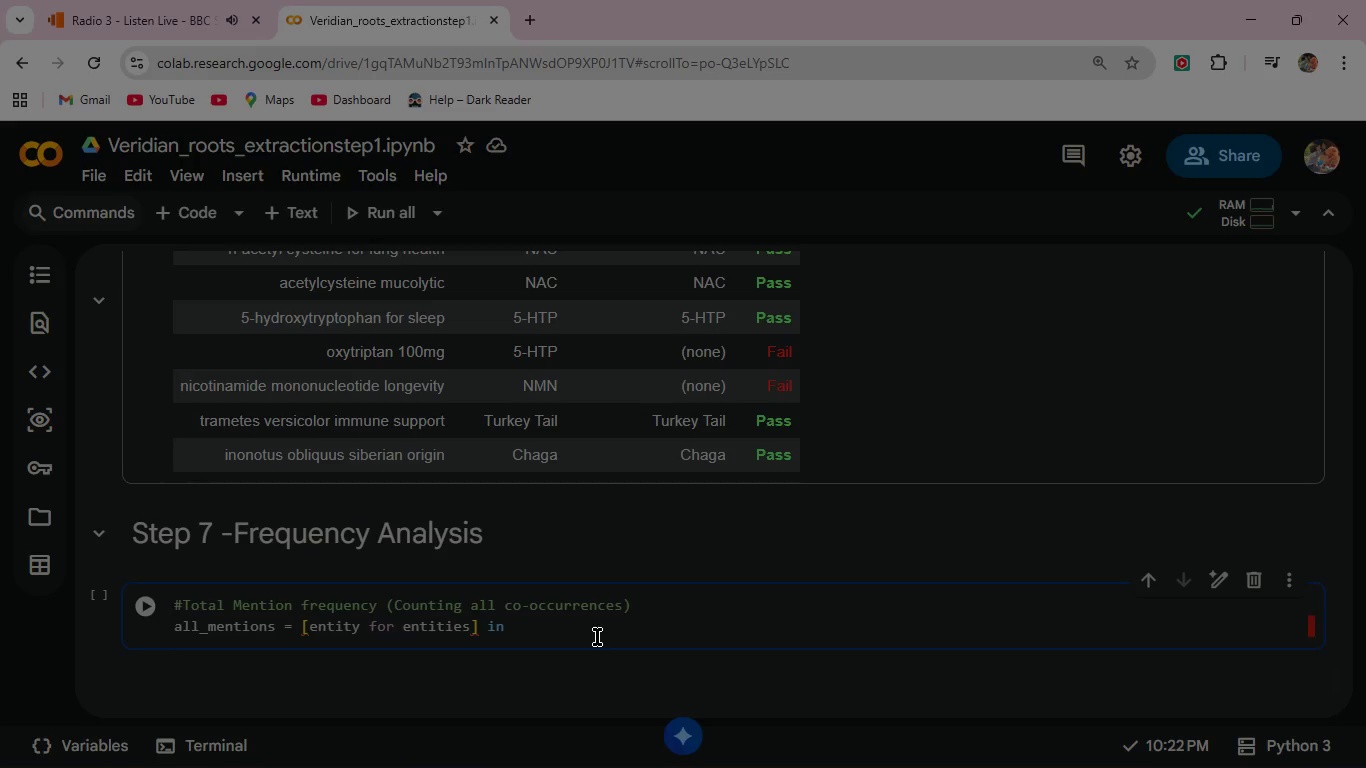 
key(Backspace)
key(Backspace)
key(Backspace)
key(Backspace)
key(Backspace)
type( in] supp)
key(Backspace)
key(Backspace)
key(Backspace)
key(Backspace)
key(Backspace)
key(Backspace)
type( supp)
 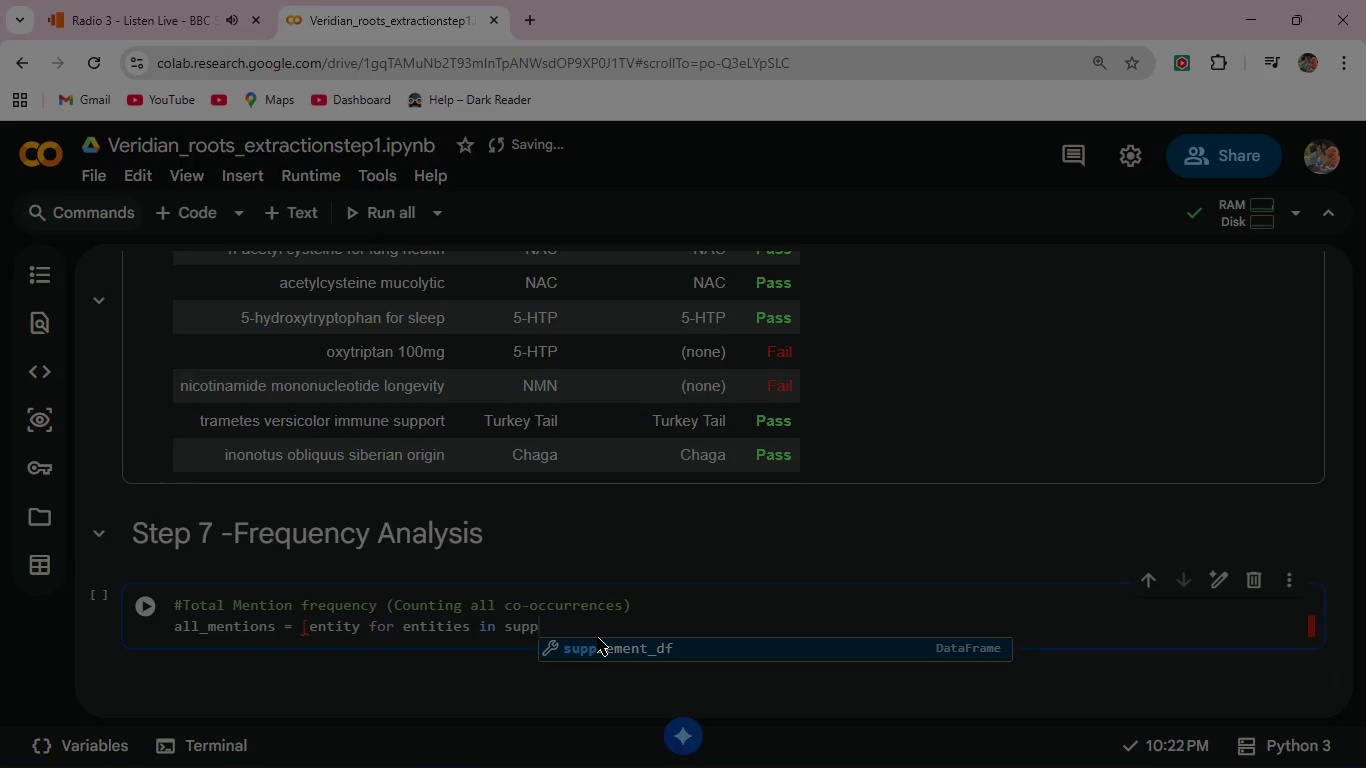 
key(Enter)
 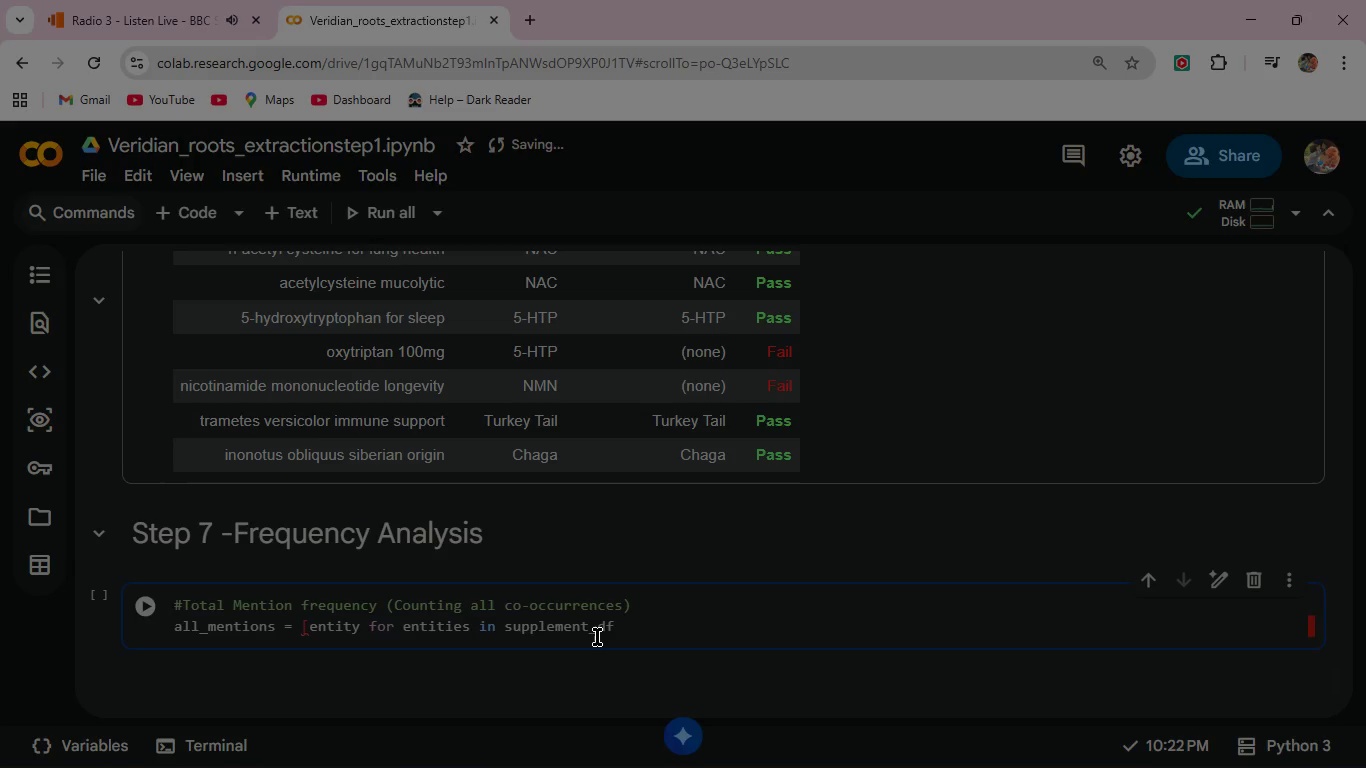 
key(BracketLeft)
 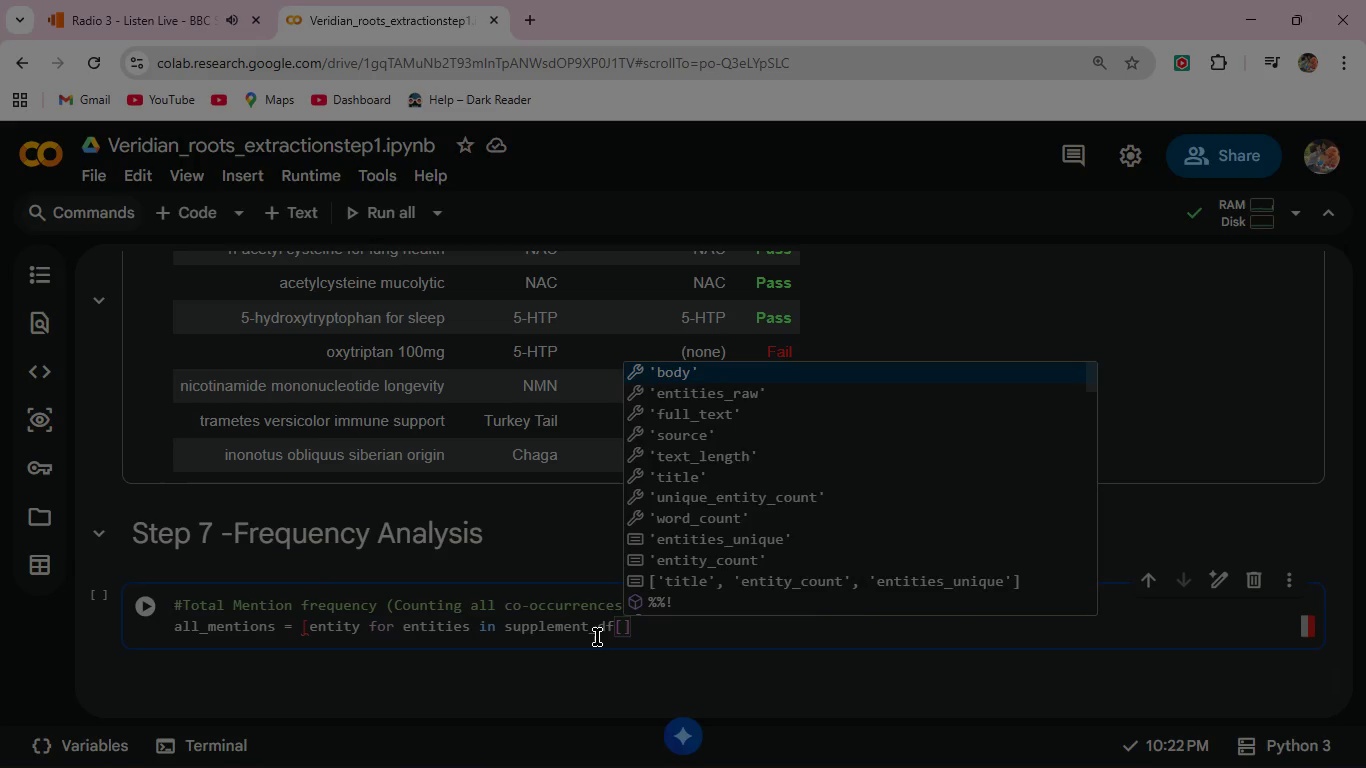 
key(Quote)
 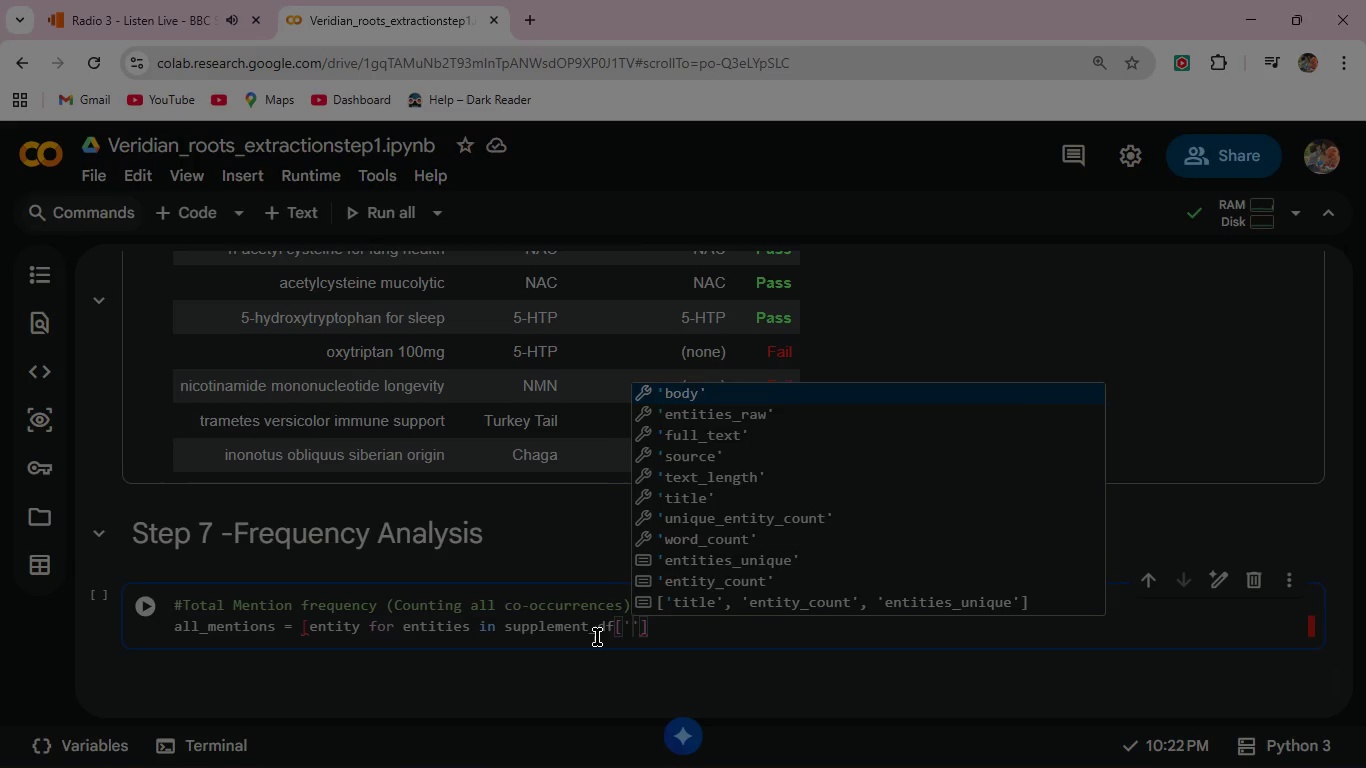 
key(E)
 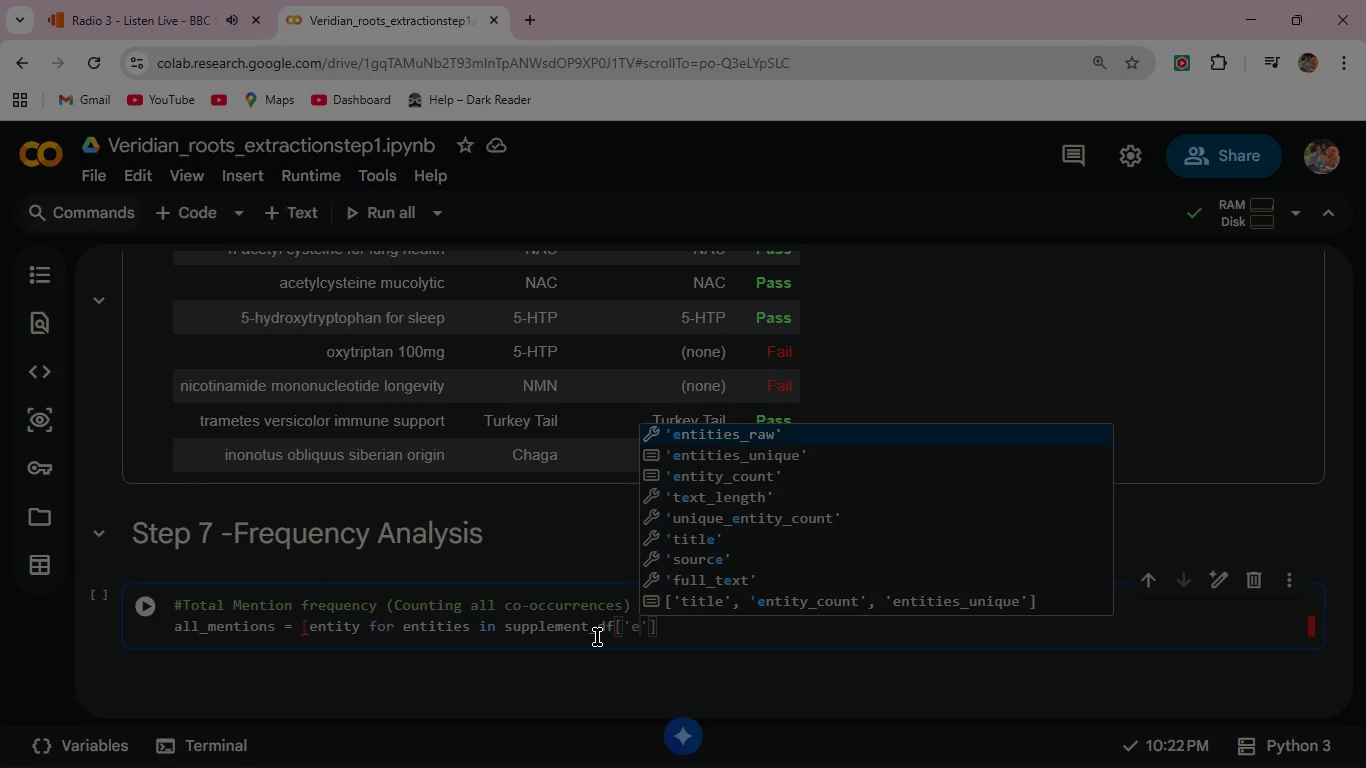 
key(Enter)
 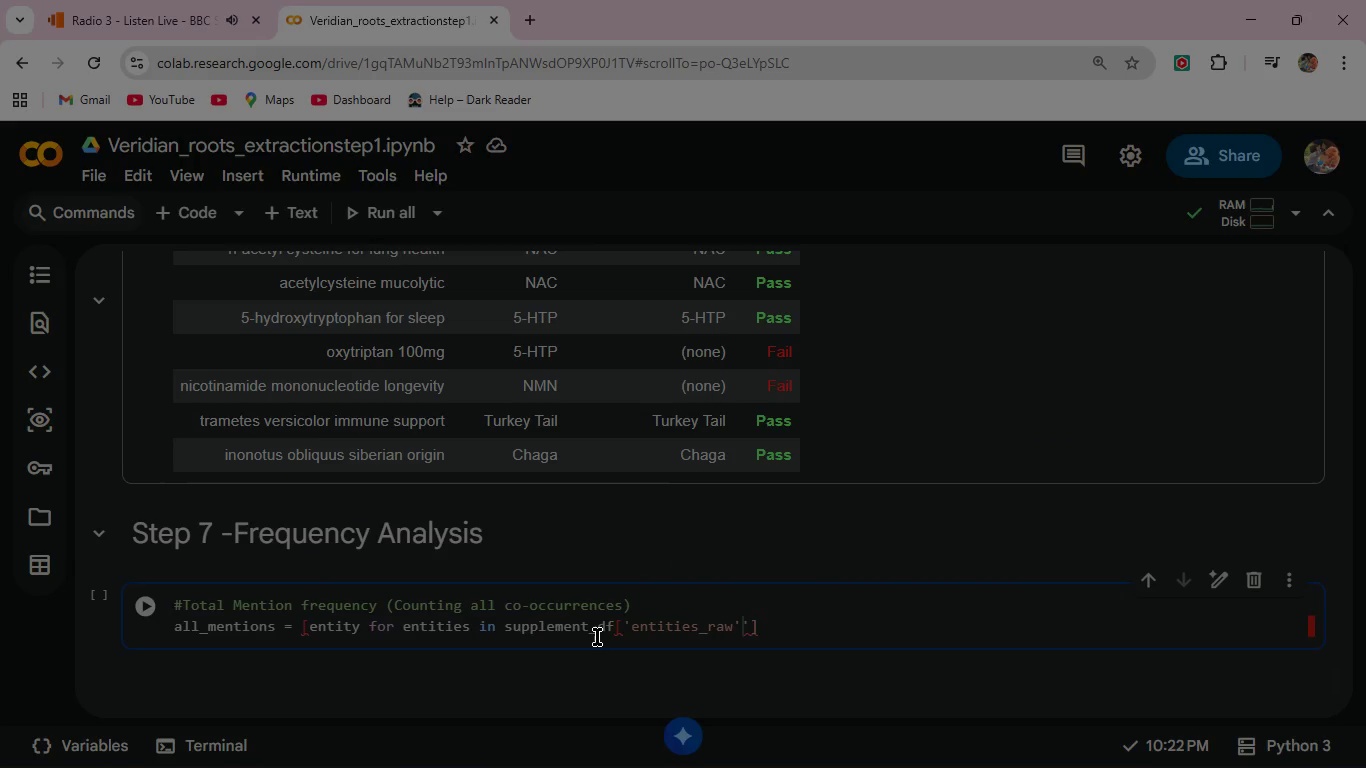 
key(ArrowRight)
 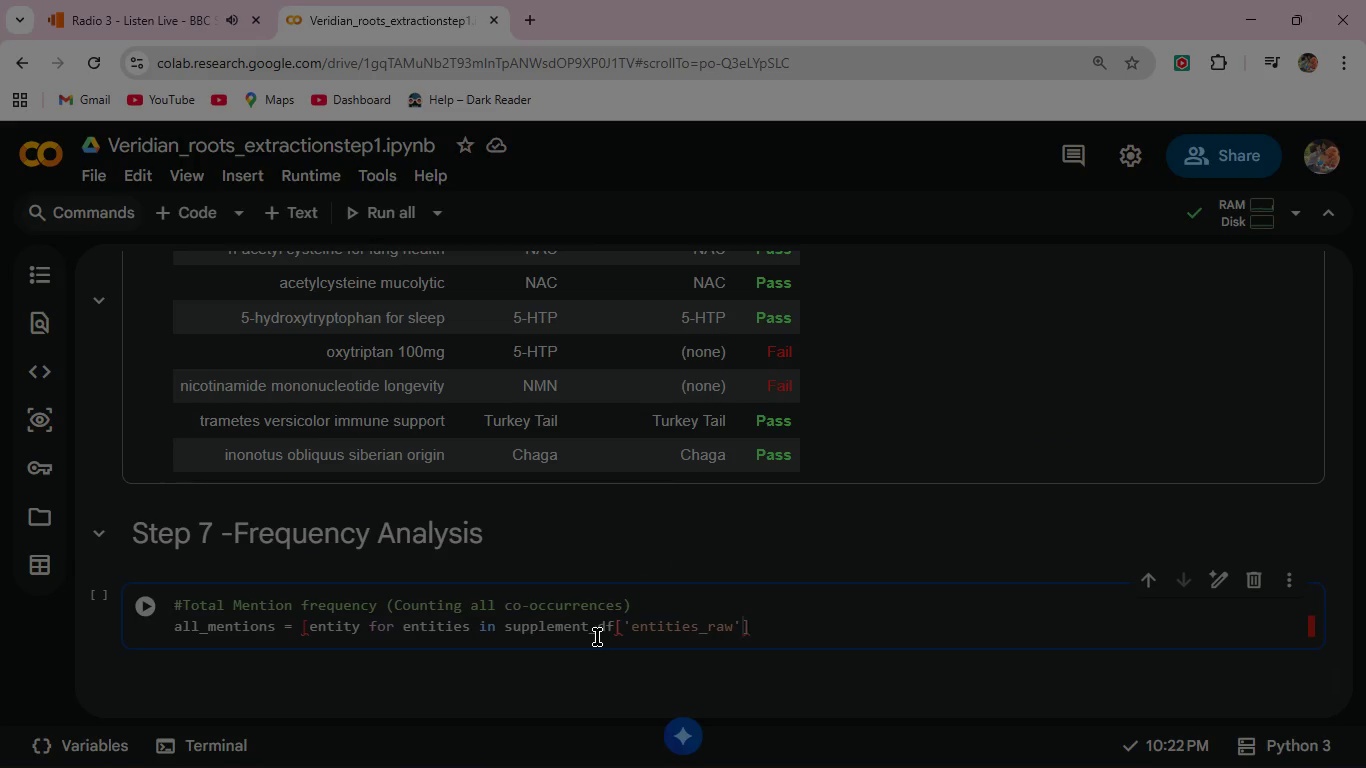 
key(Backspace)
 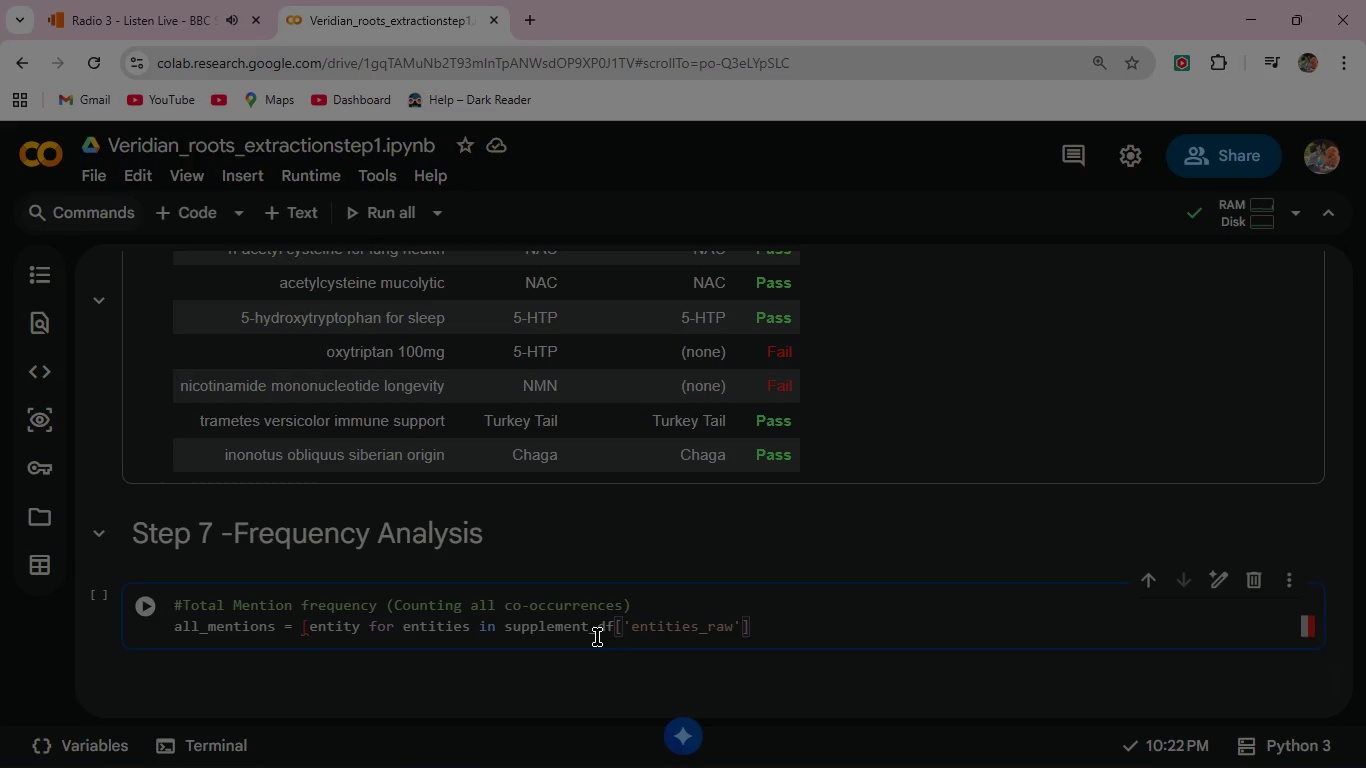 
key(ArrowRight)
 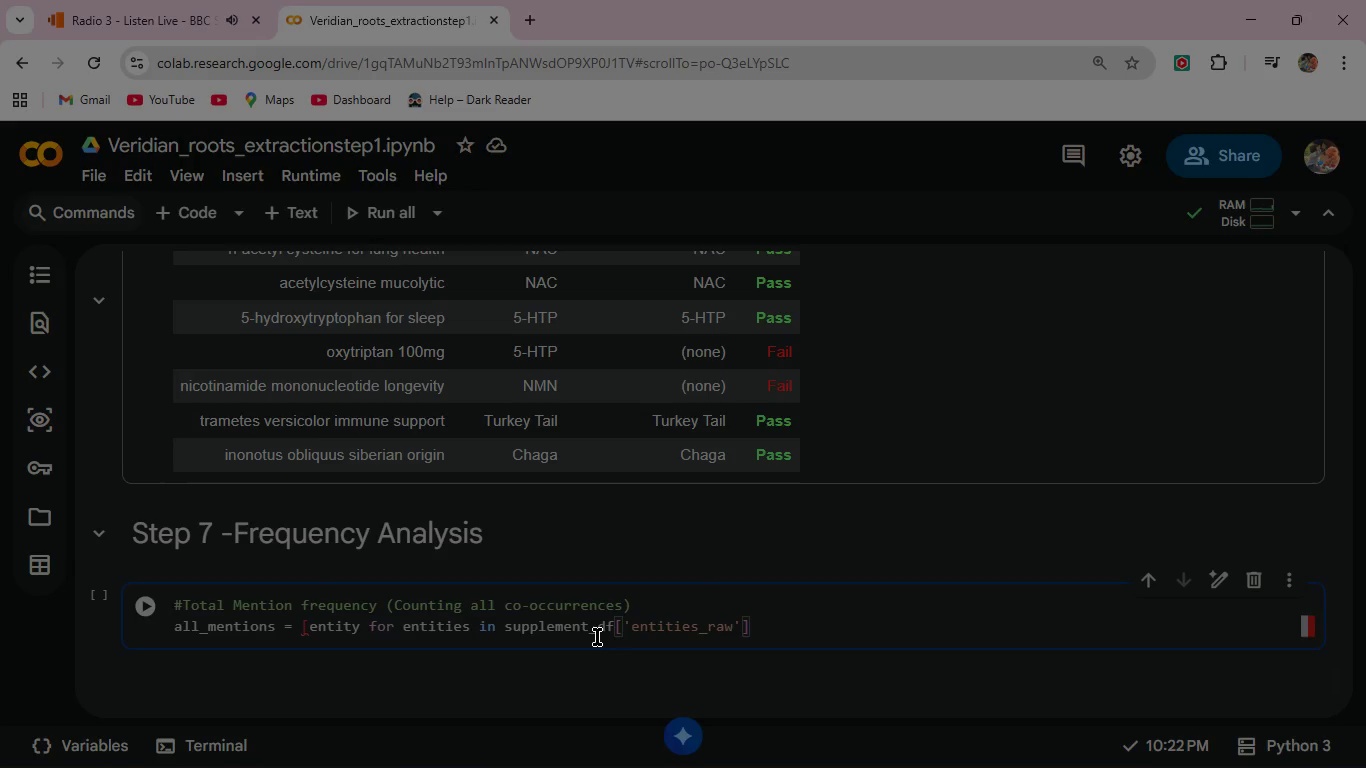 
type( for ent)
 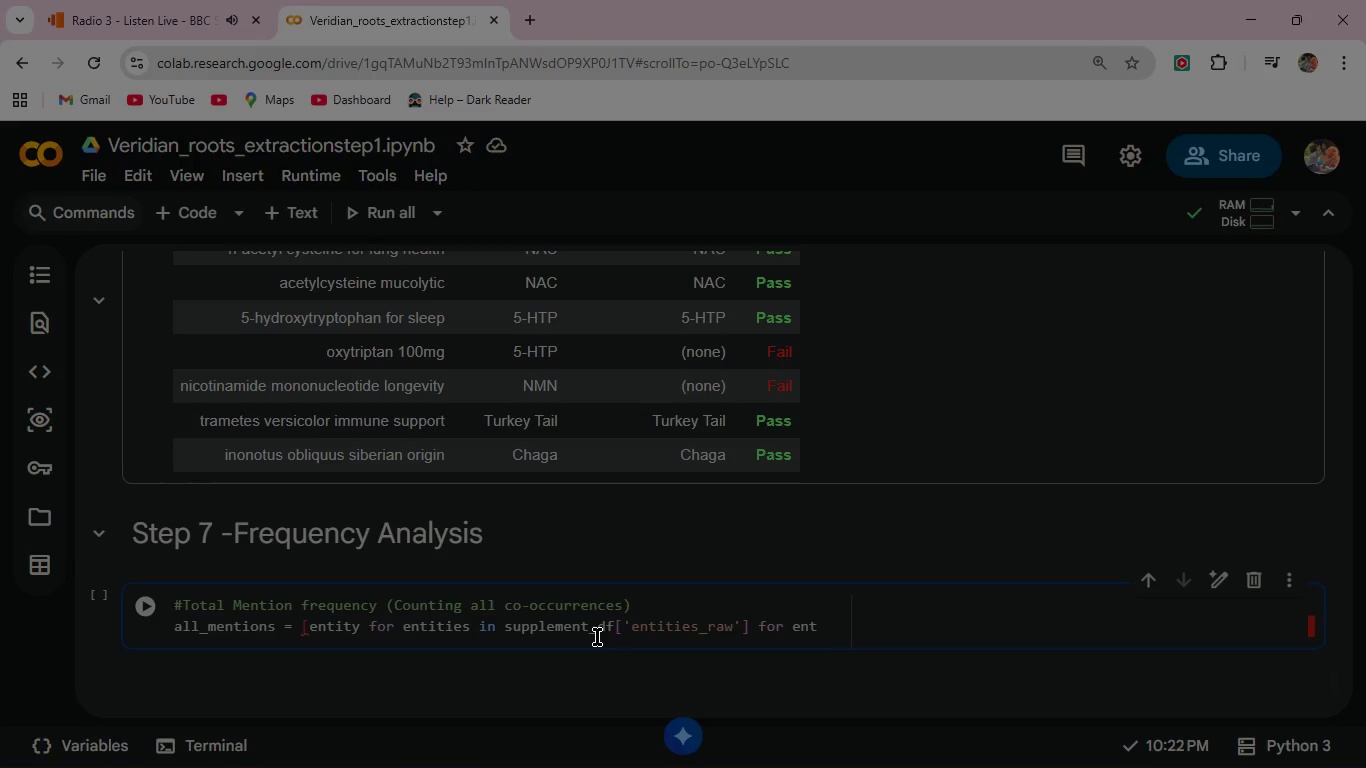 
type(ity)
 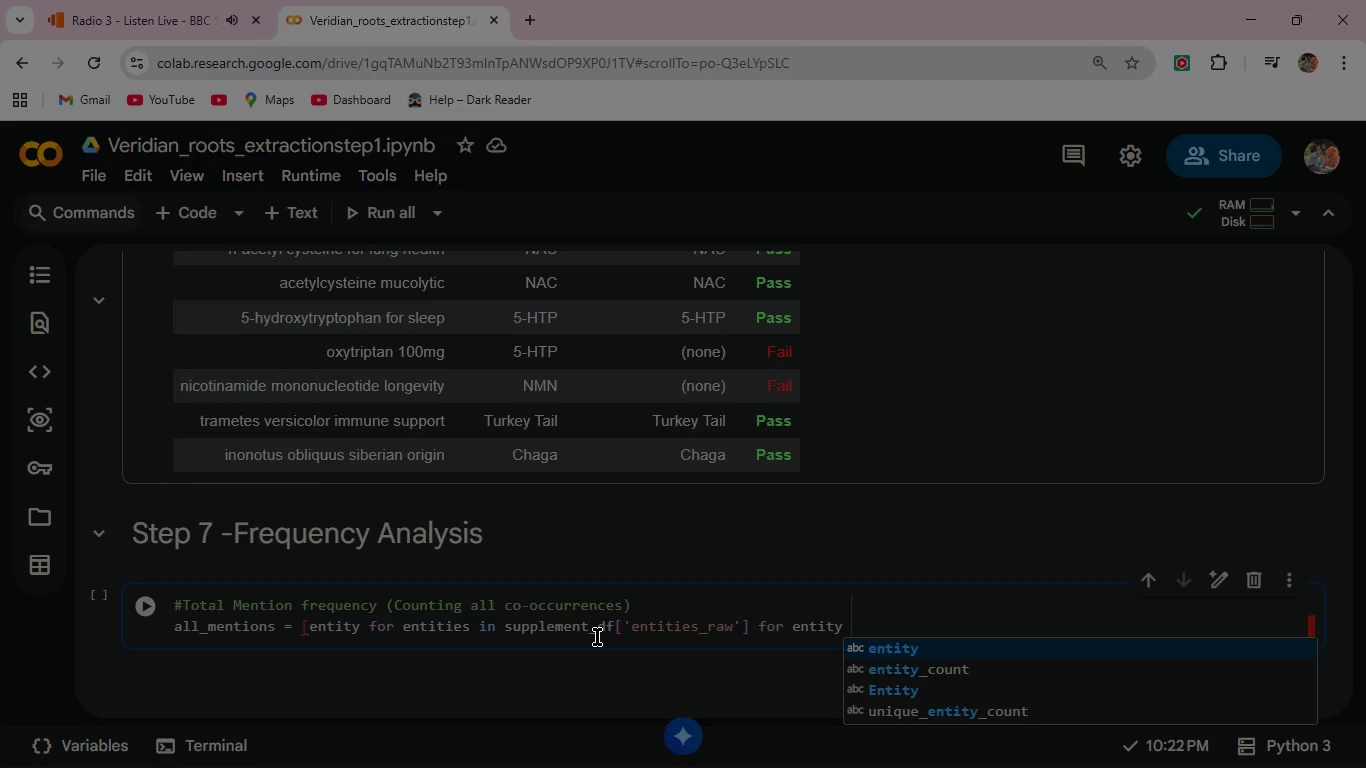 
key(Enter)
 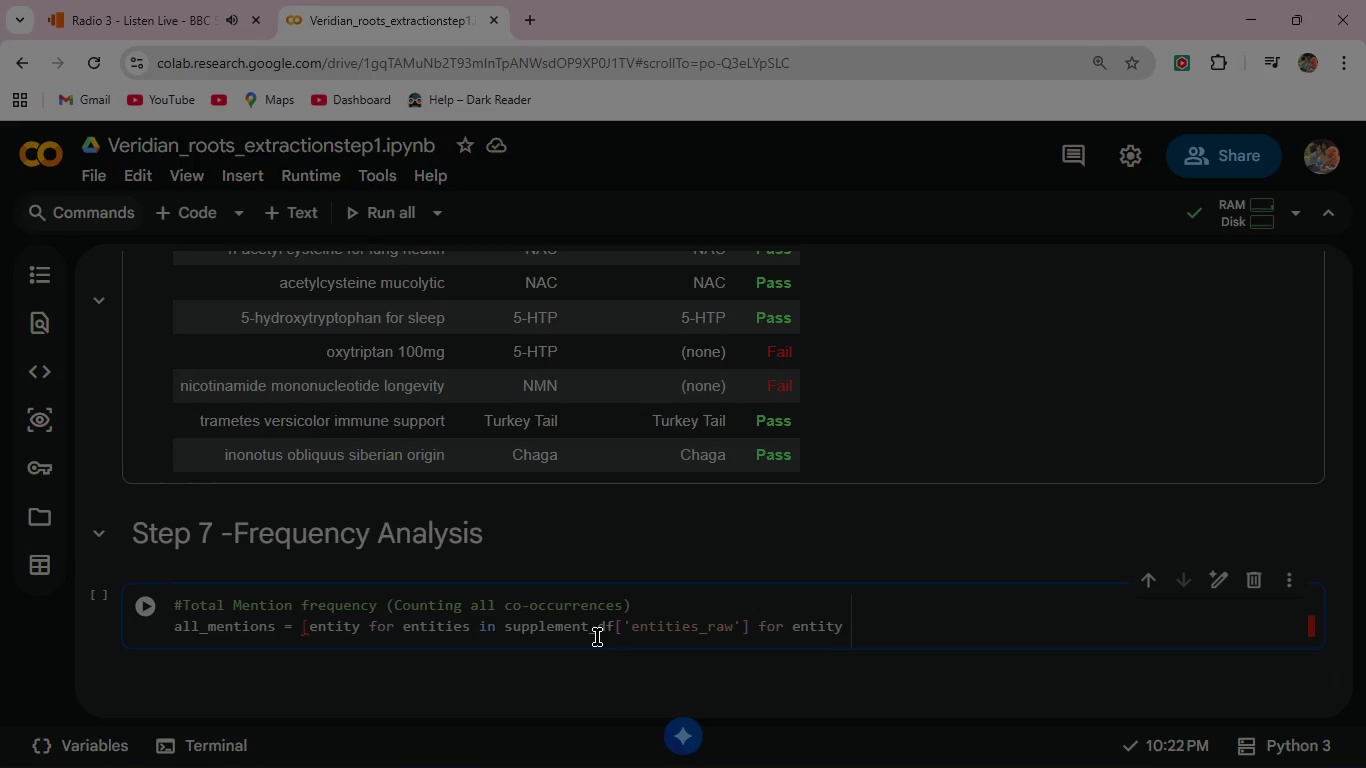 
type( in entit)
 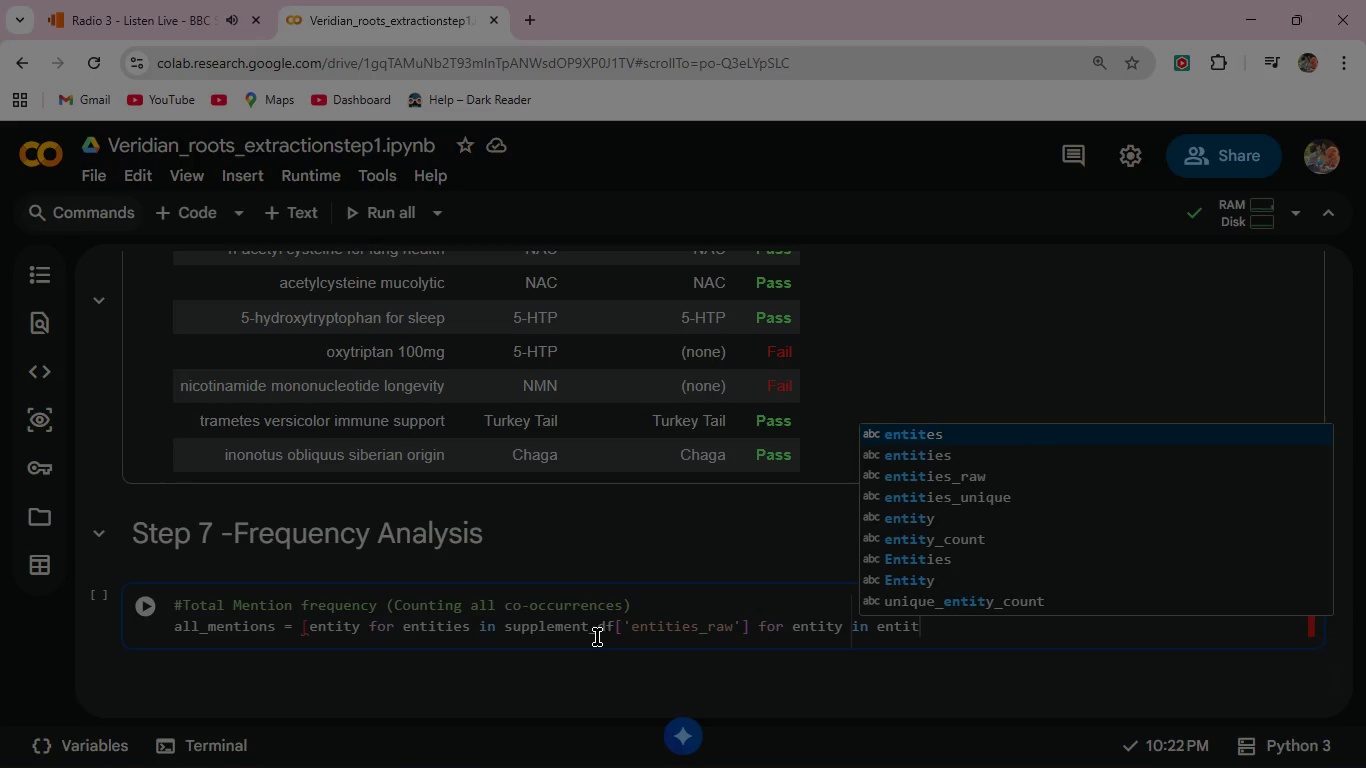 
key(Enter)
 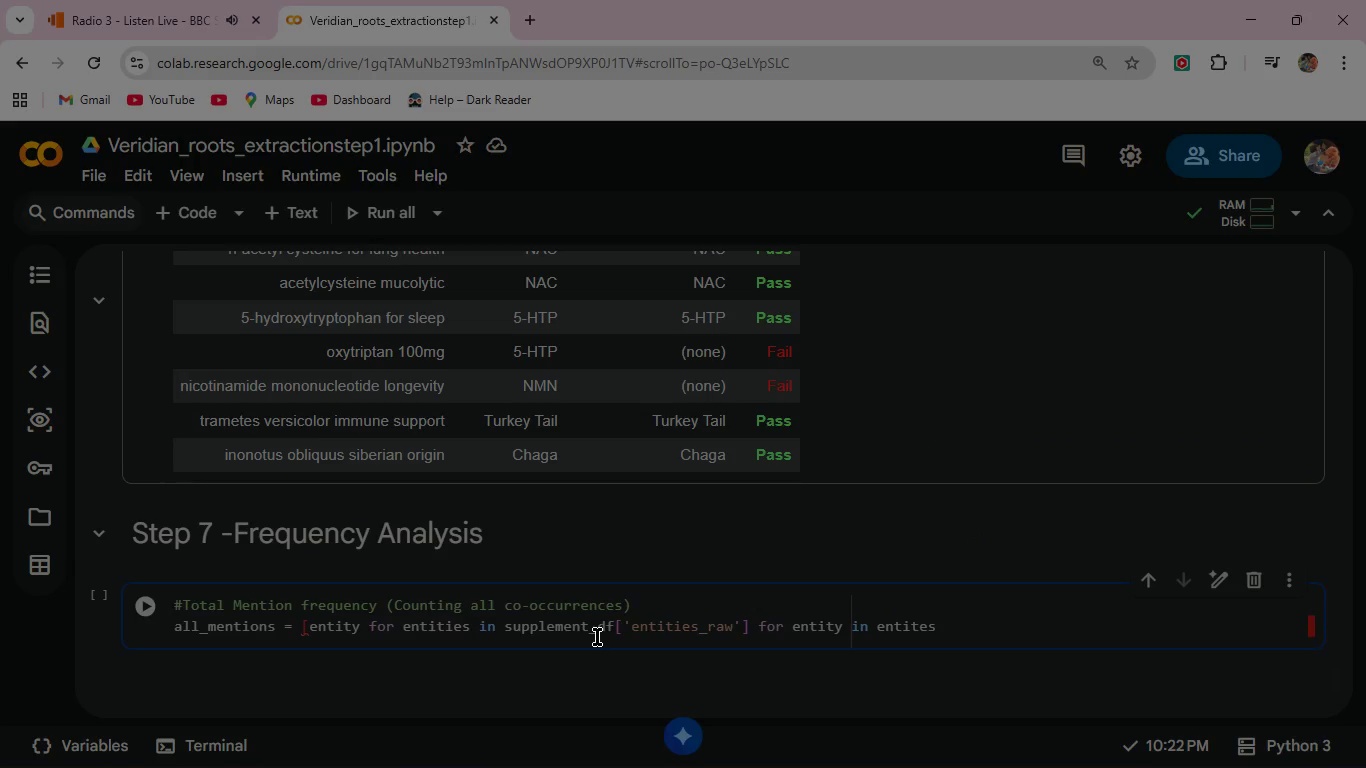 
key(BracketRight)
 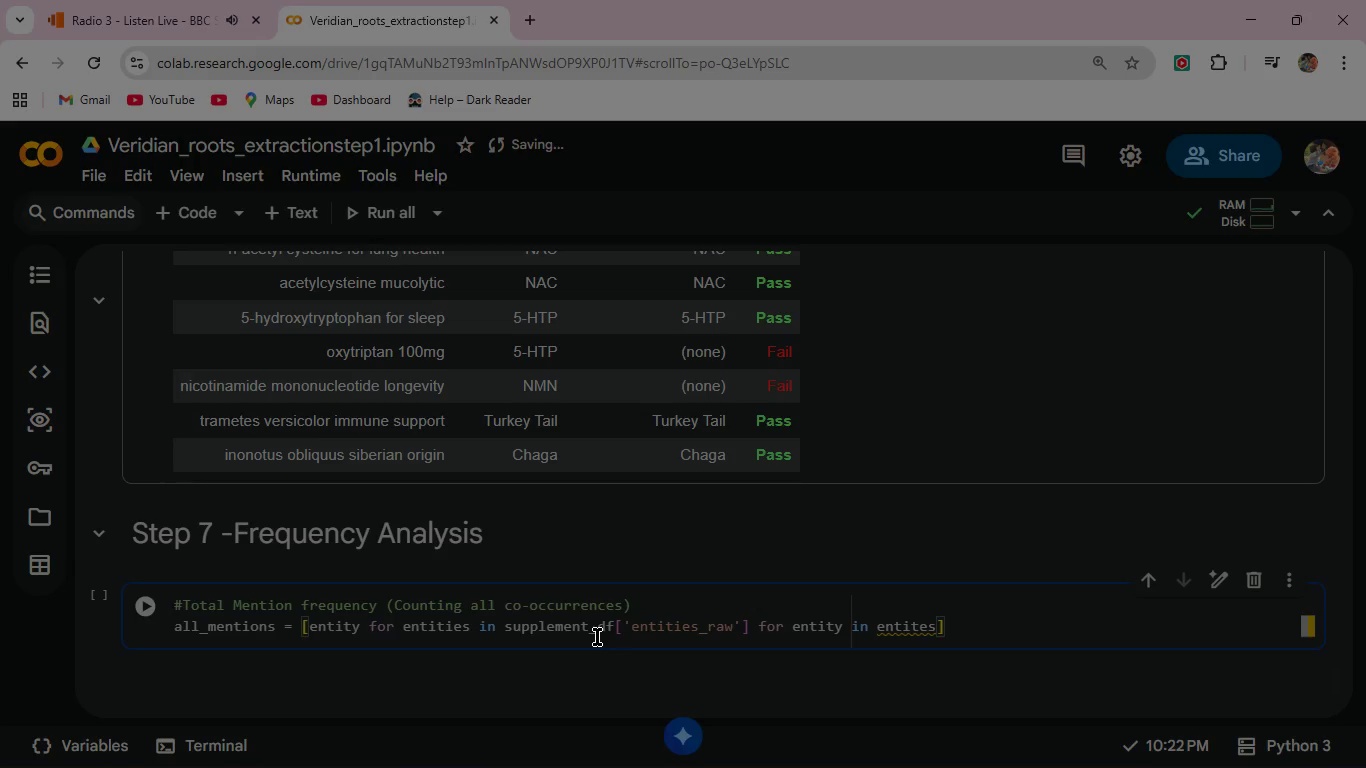 
key(Enter)
 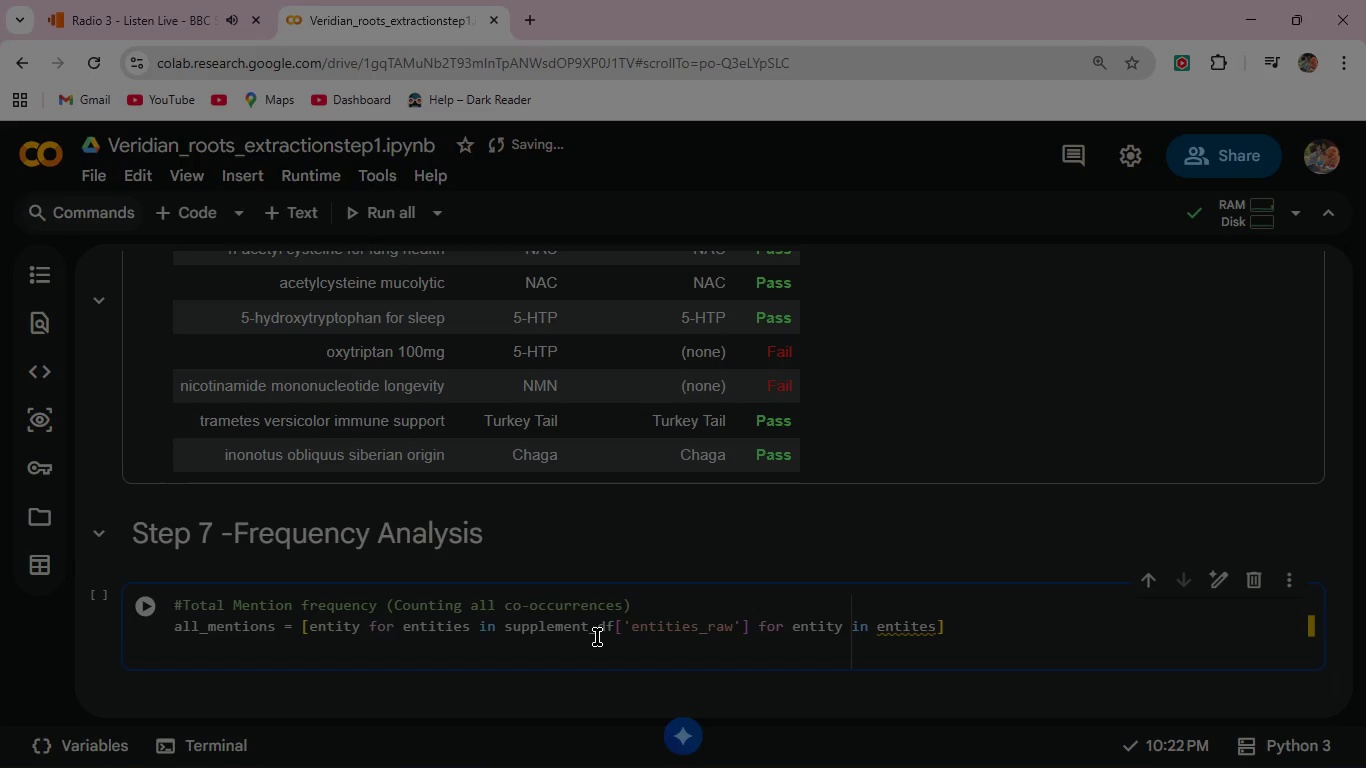 
type(mention_freq = Counter(all_mentions)
 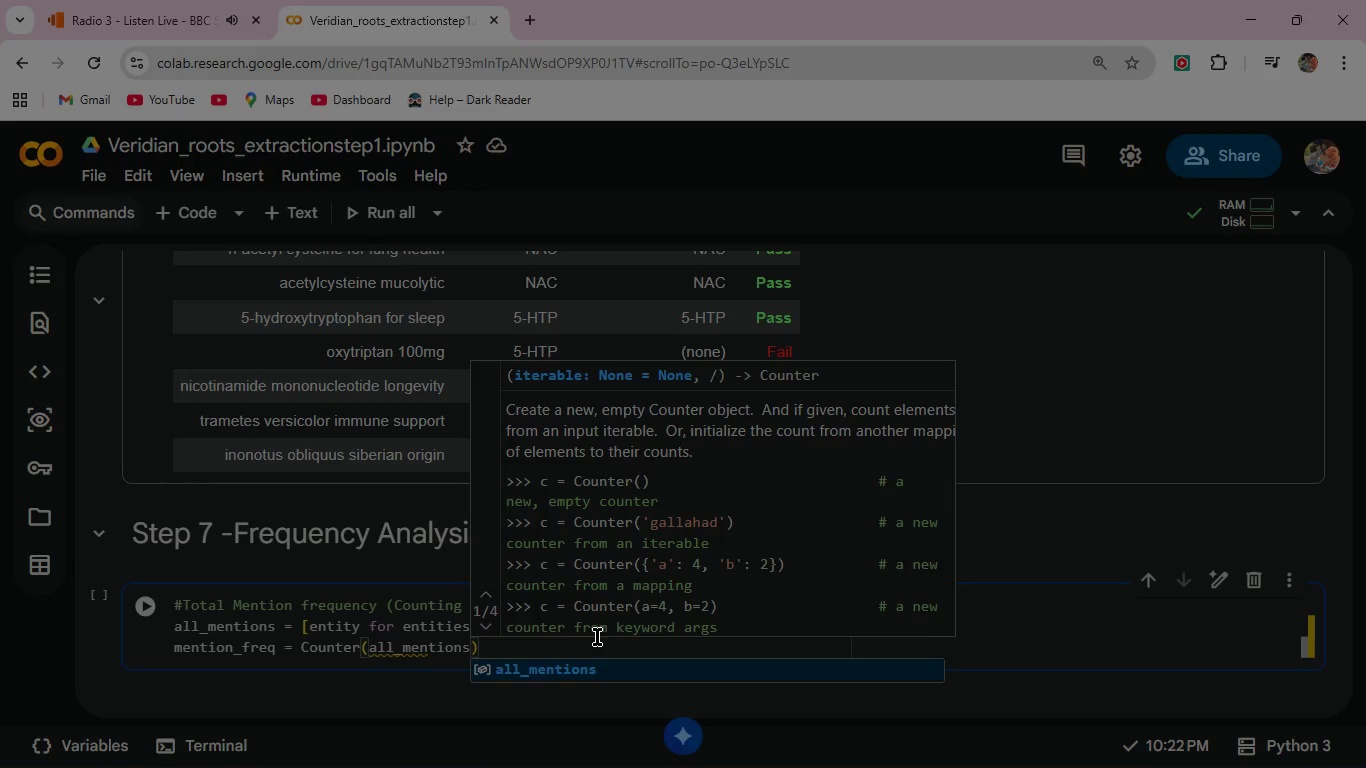 
key(Enter)
 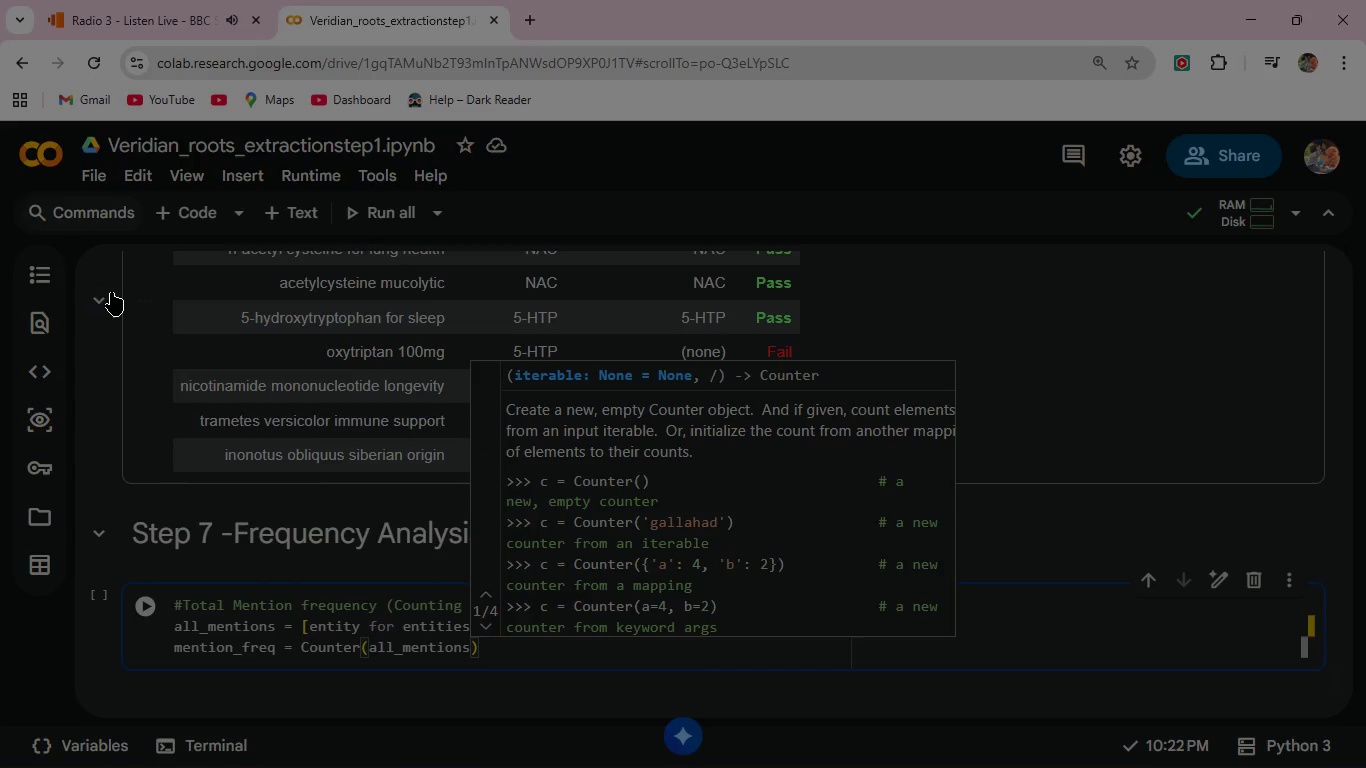 
left_click([141, 606])
 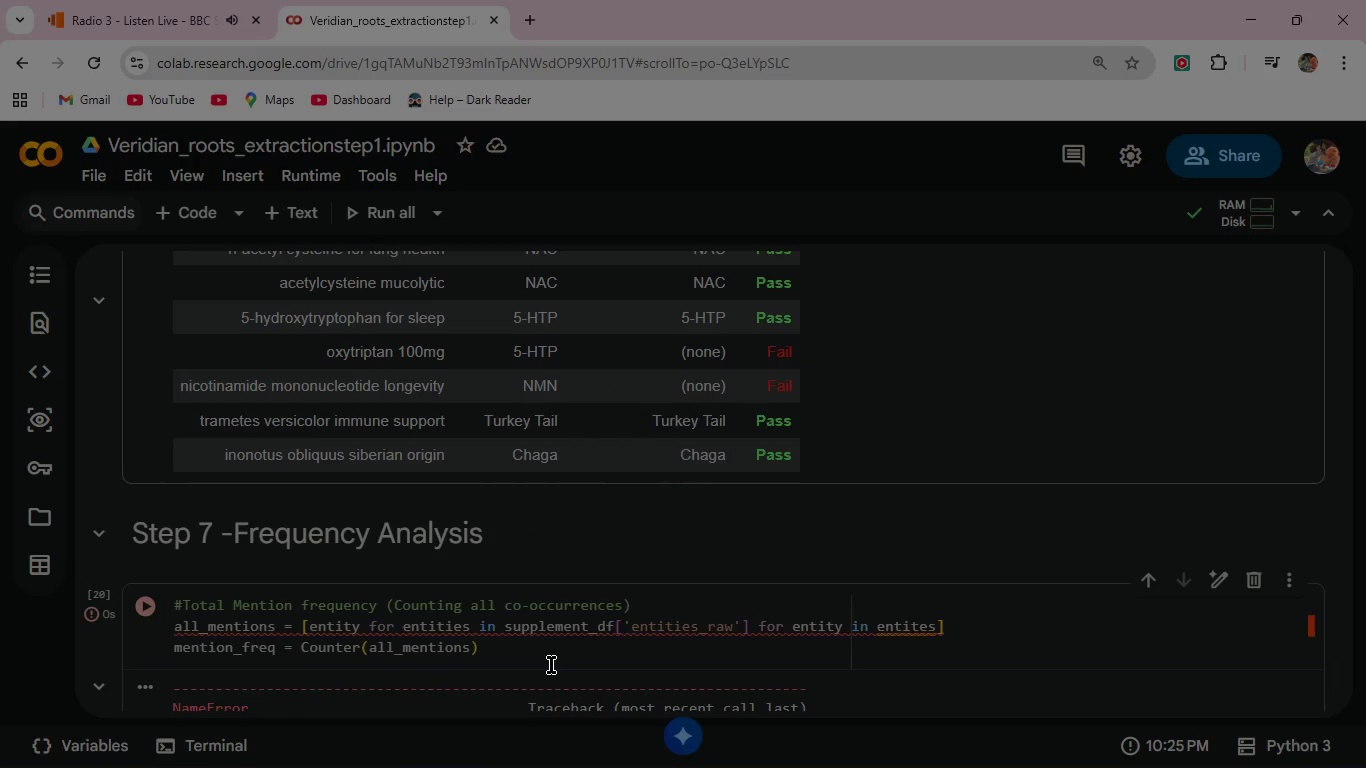 
scroll: coordinate [551, 664], scroll_direction: down, amount: 2.0
 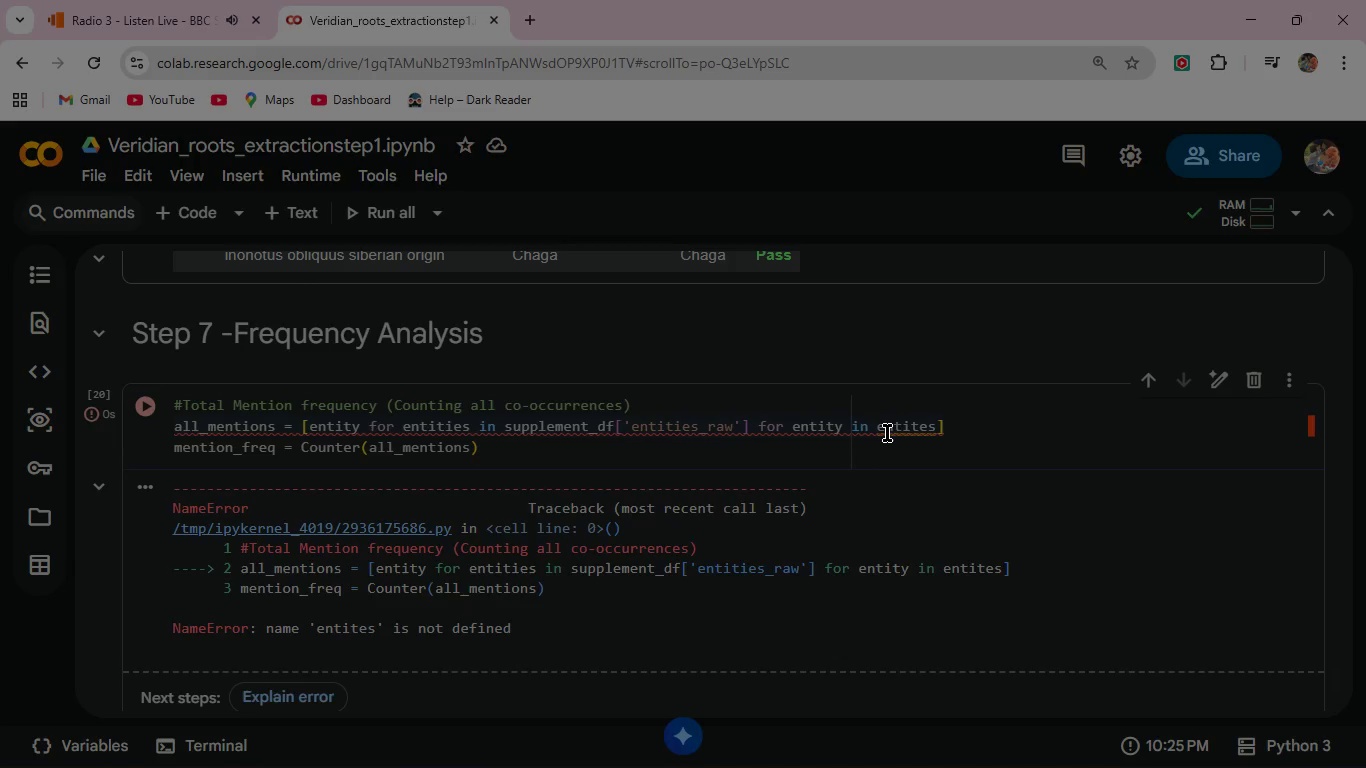 
wait(13.37)
 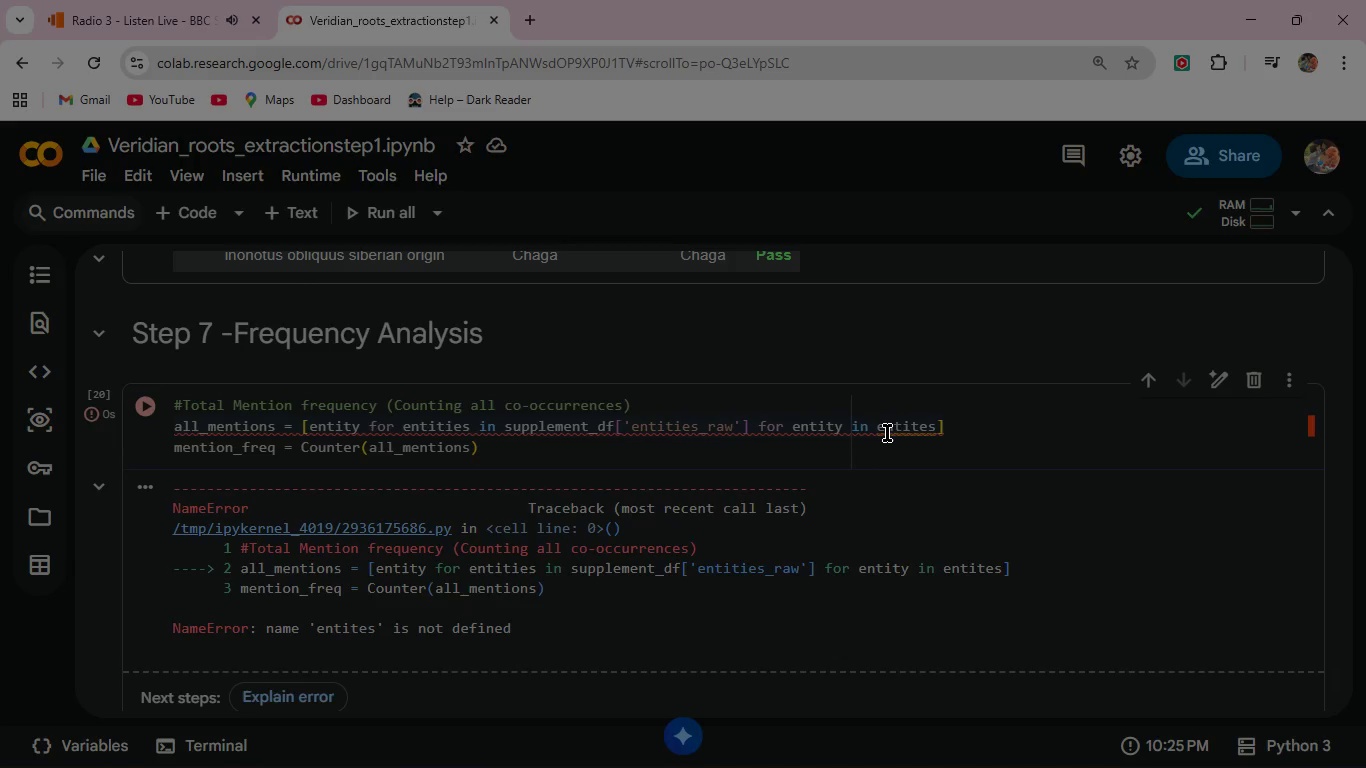 
left_click([917, 424])
 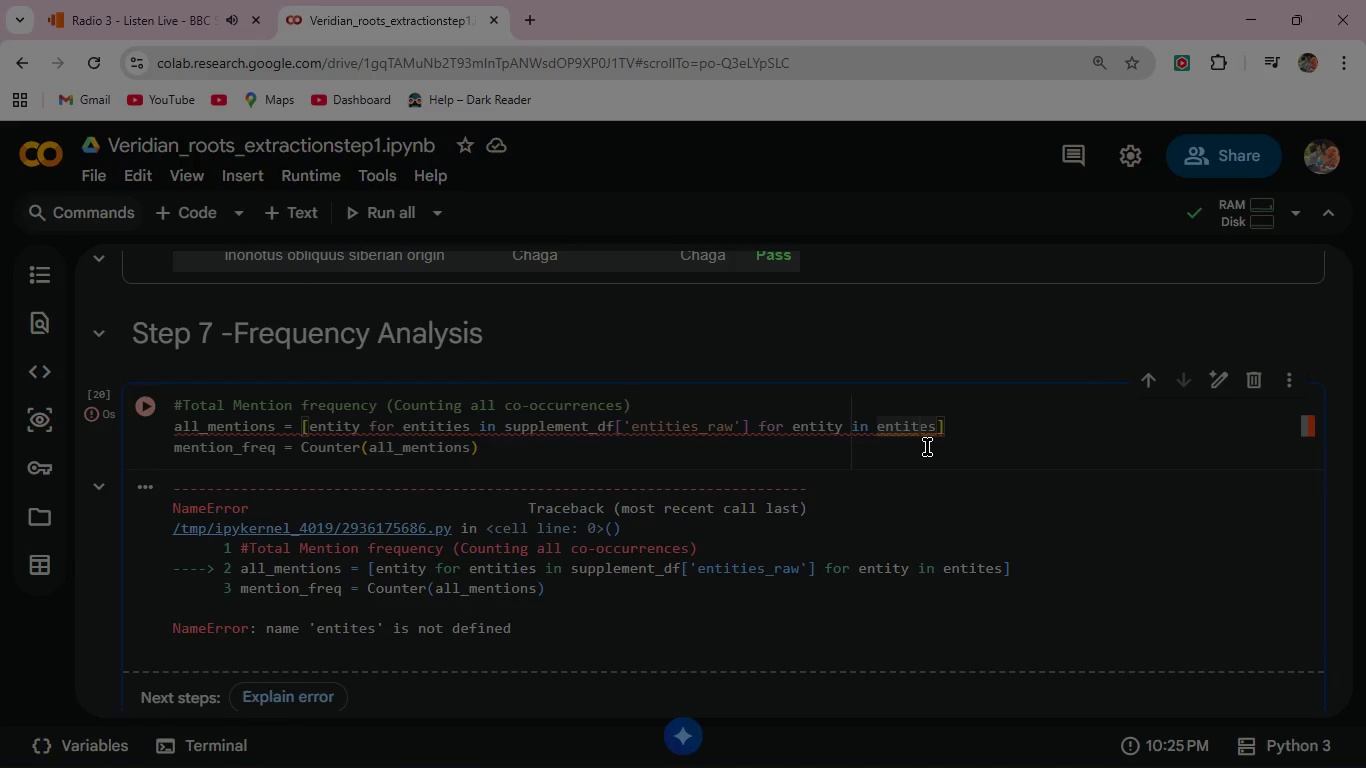 
key(I)
 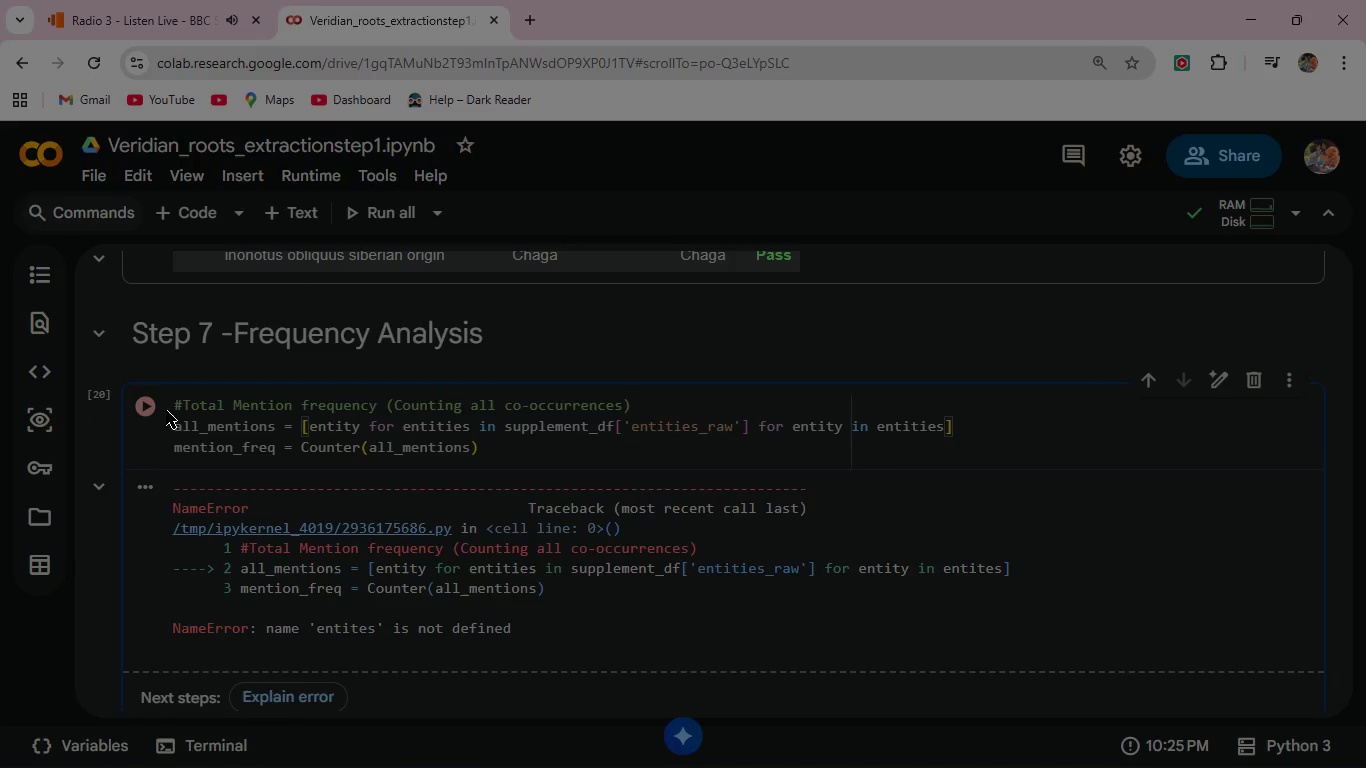 
left_click([149, 401])
 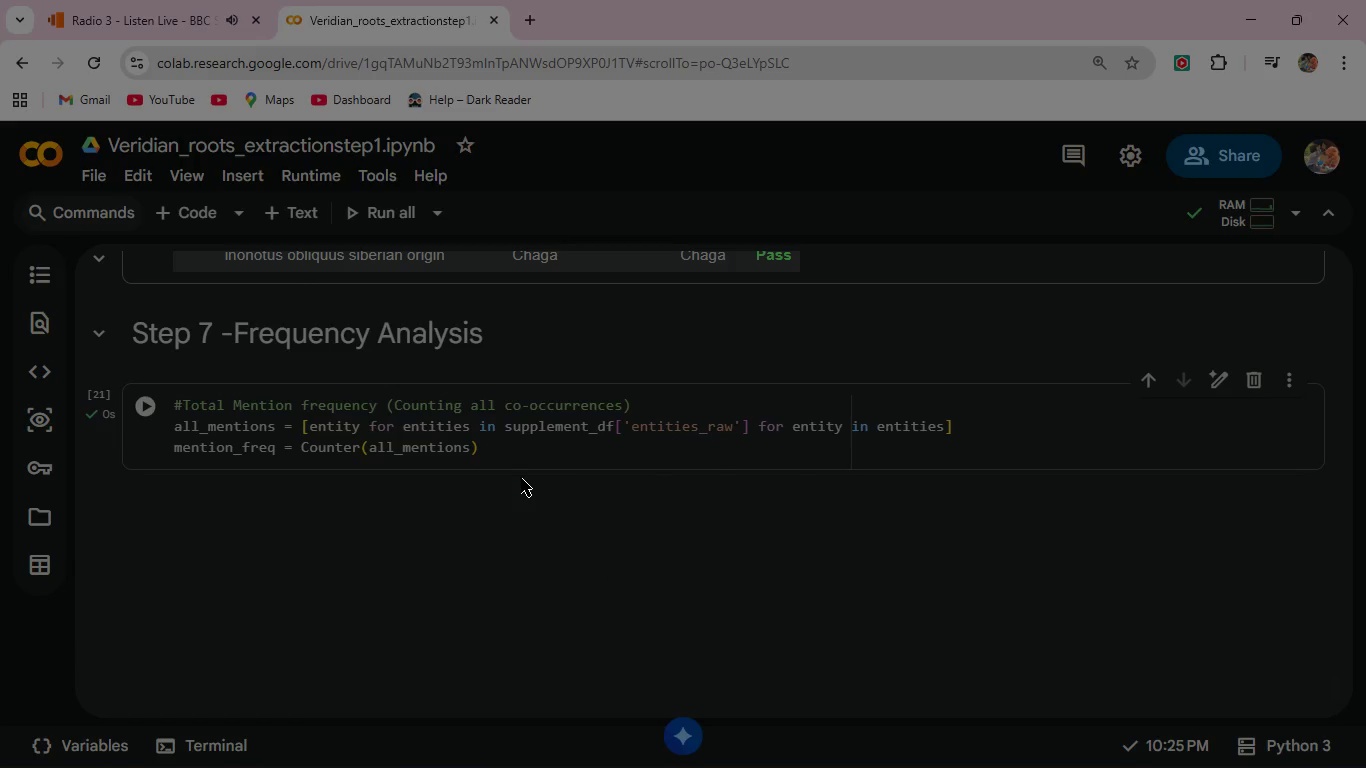 
left_click([520, 451])
 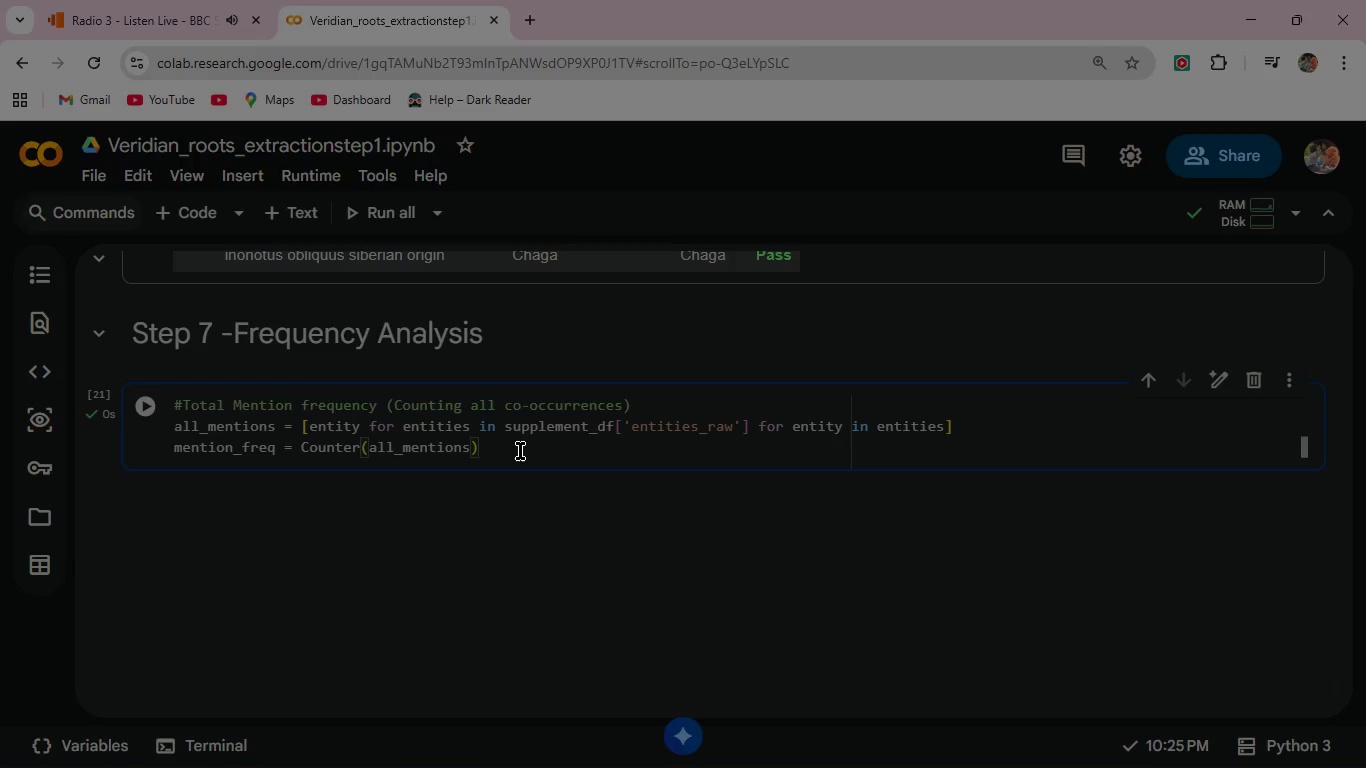 
wait(17.55)
 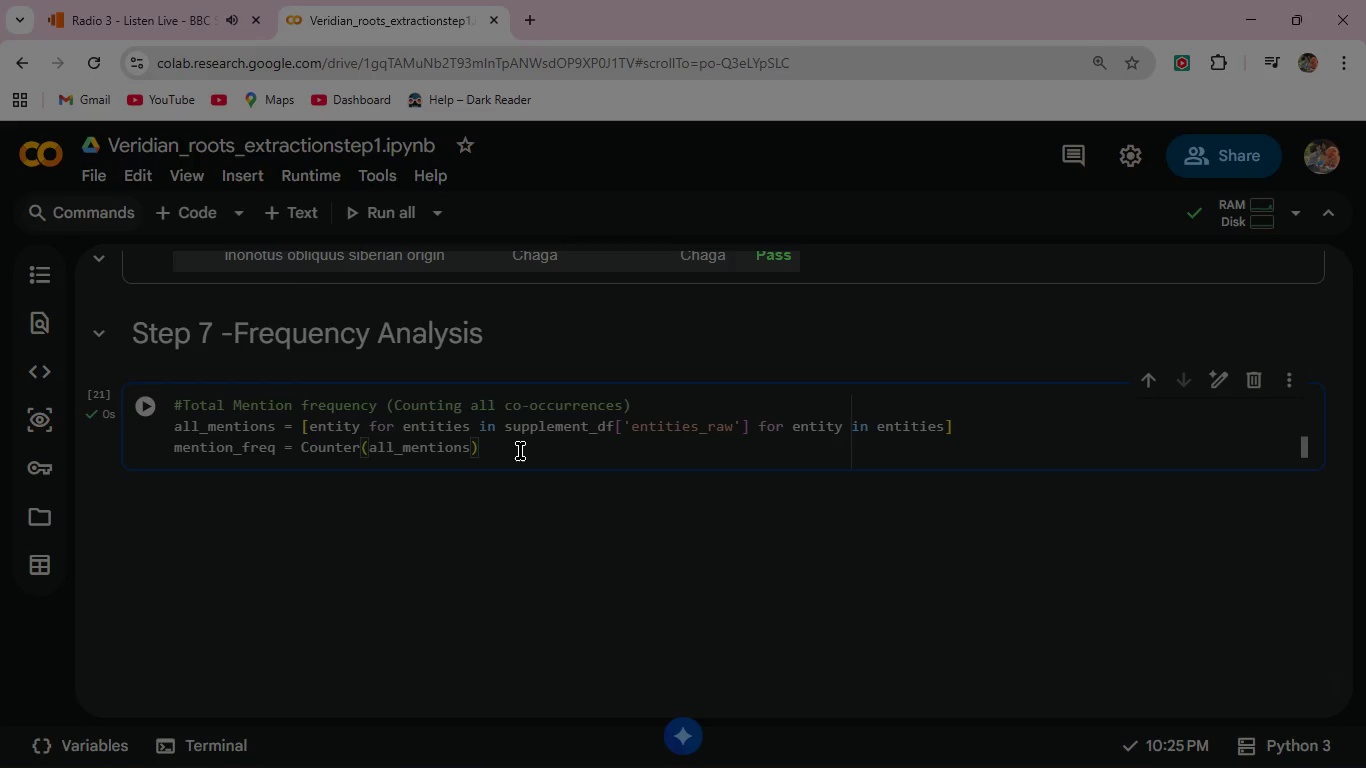 
key(Enter)
 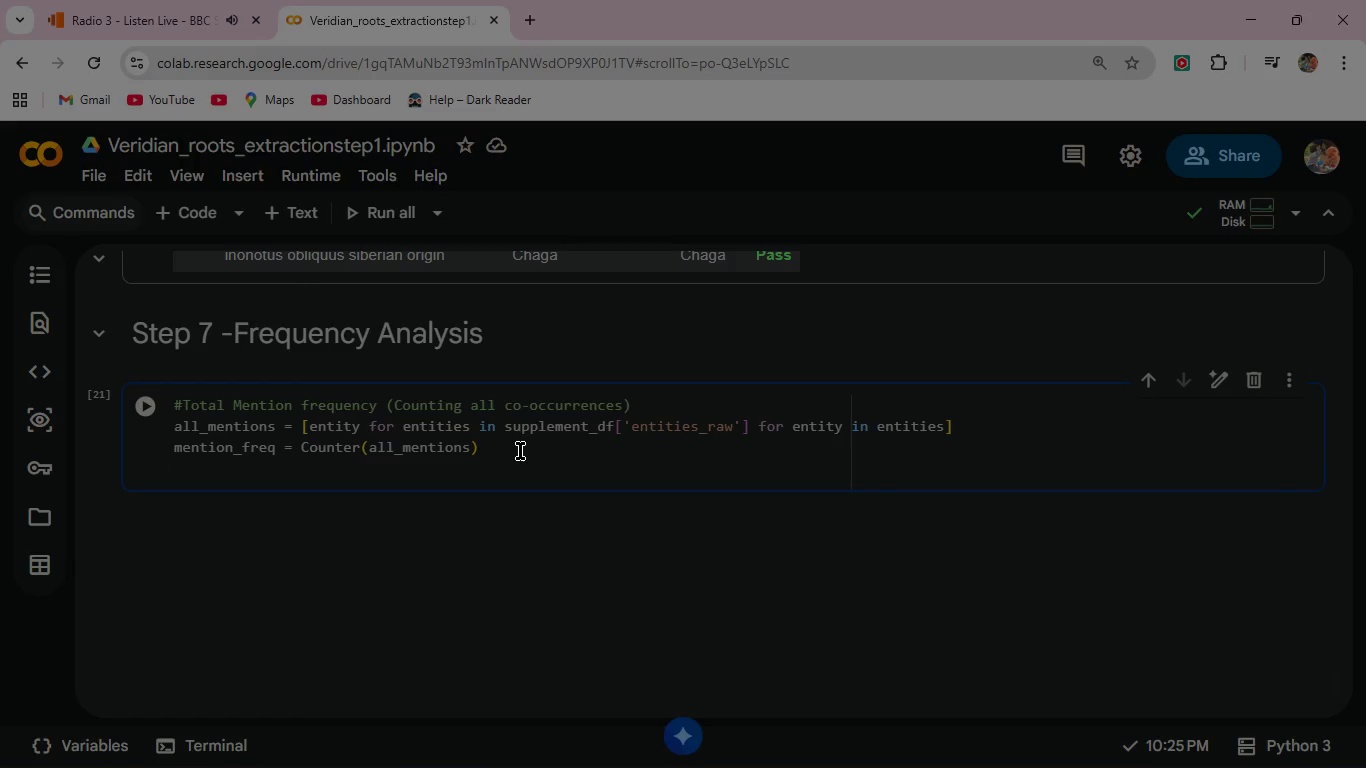 
key(Enter)
 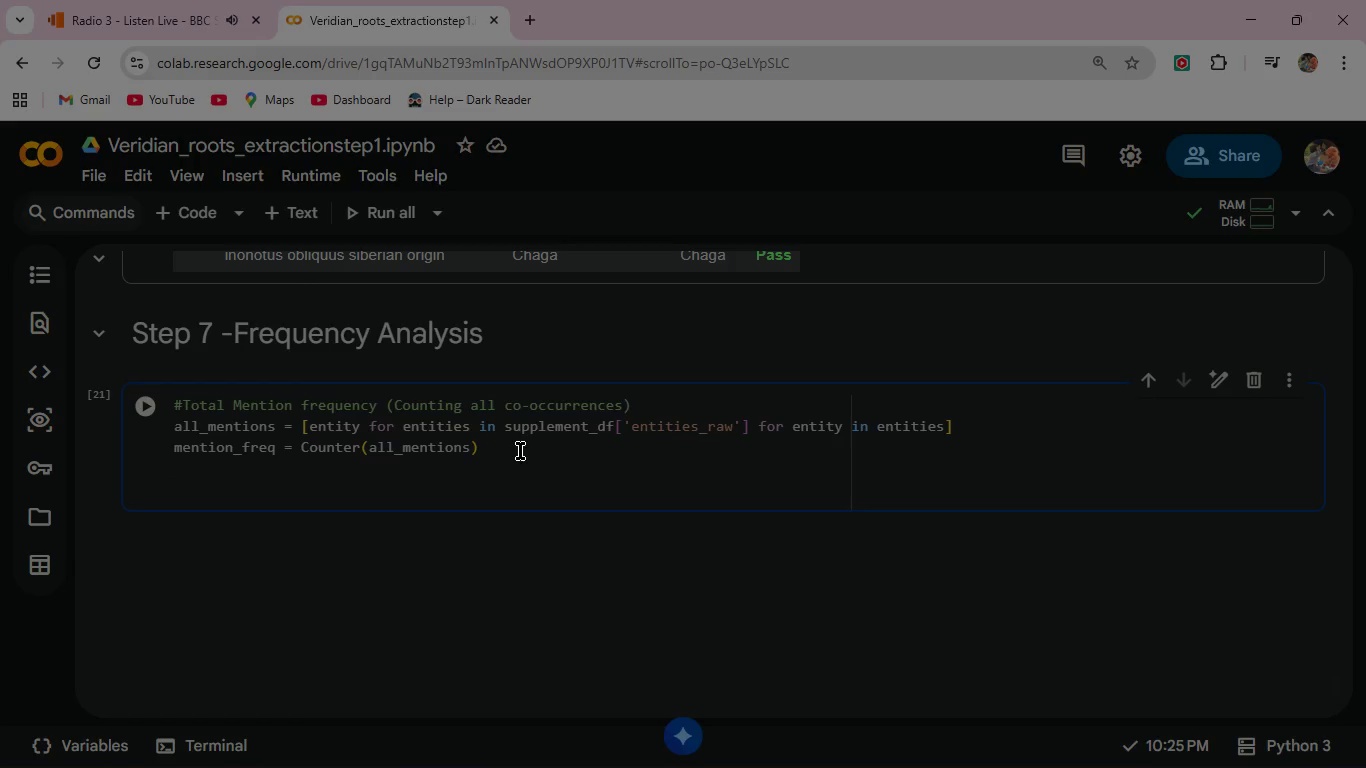 
type(#Document frequency )
 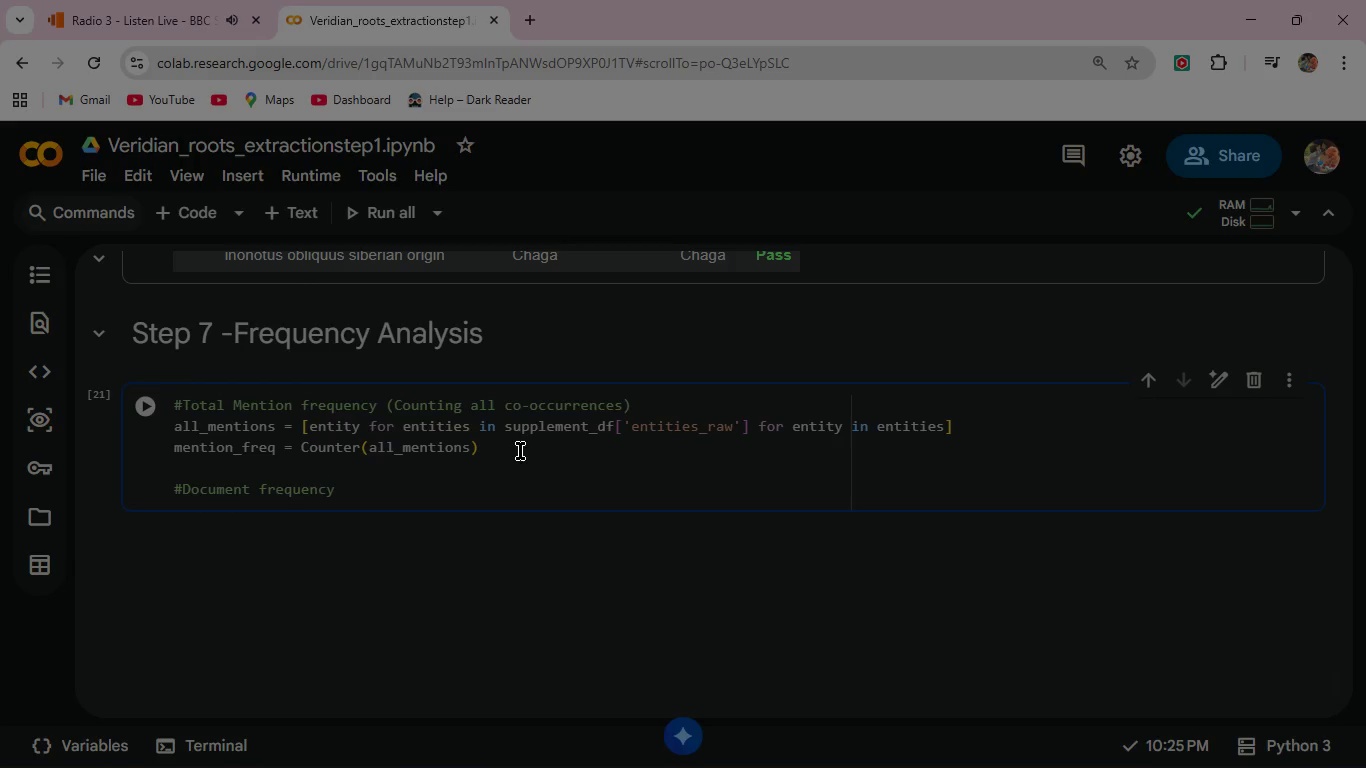 
type((how many docs mention each entity)
 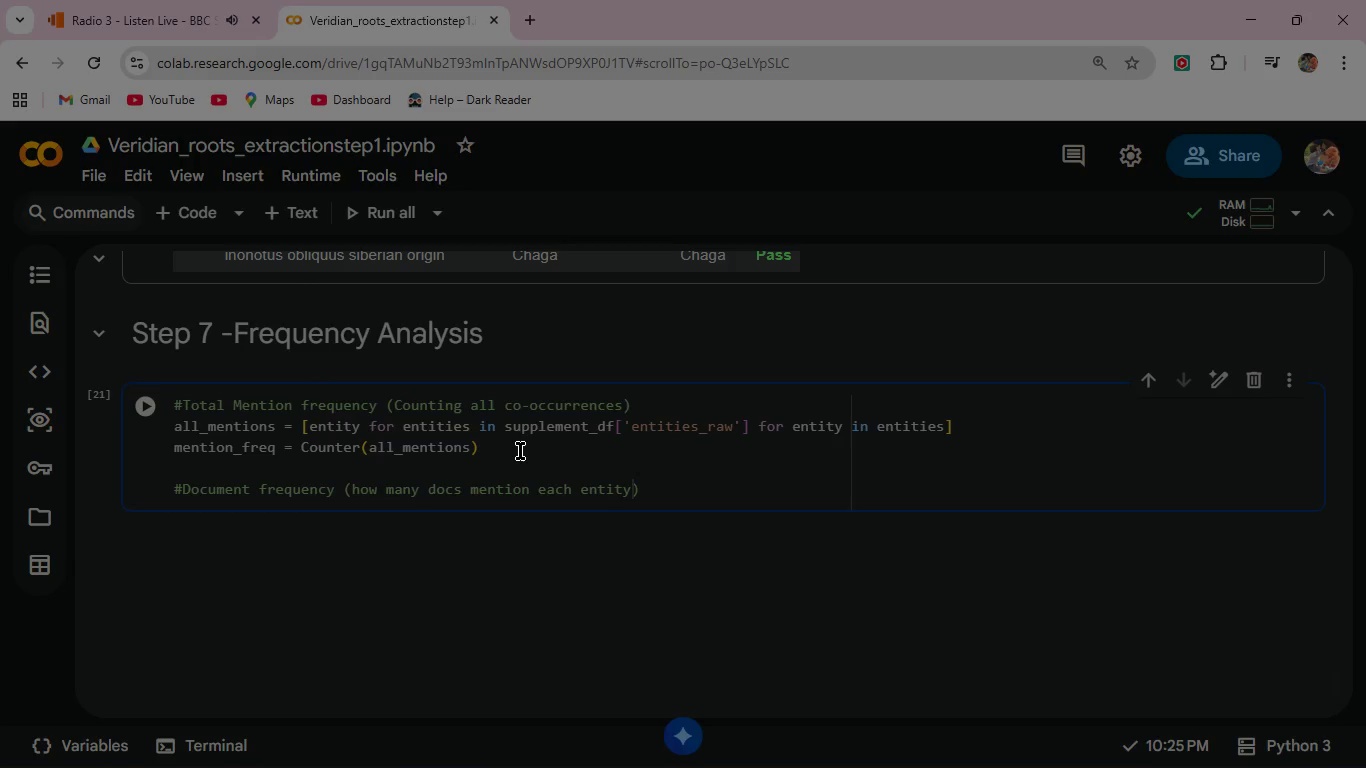 
key(ArrowRight)
 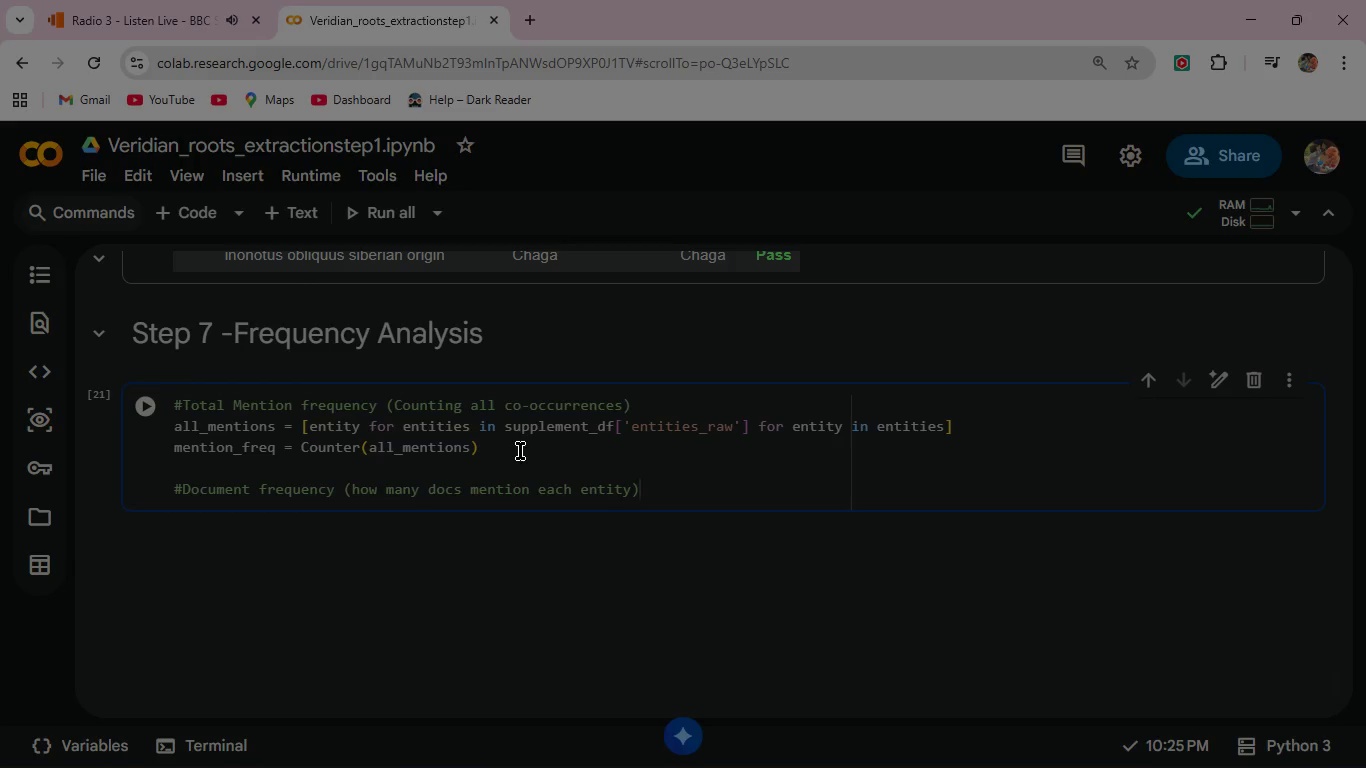 
key(Enter)
 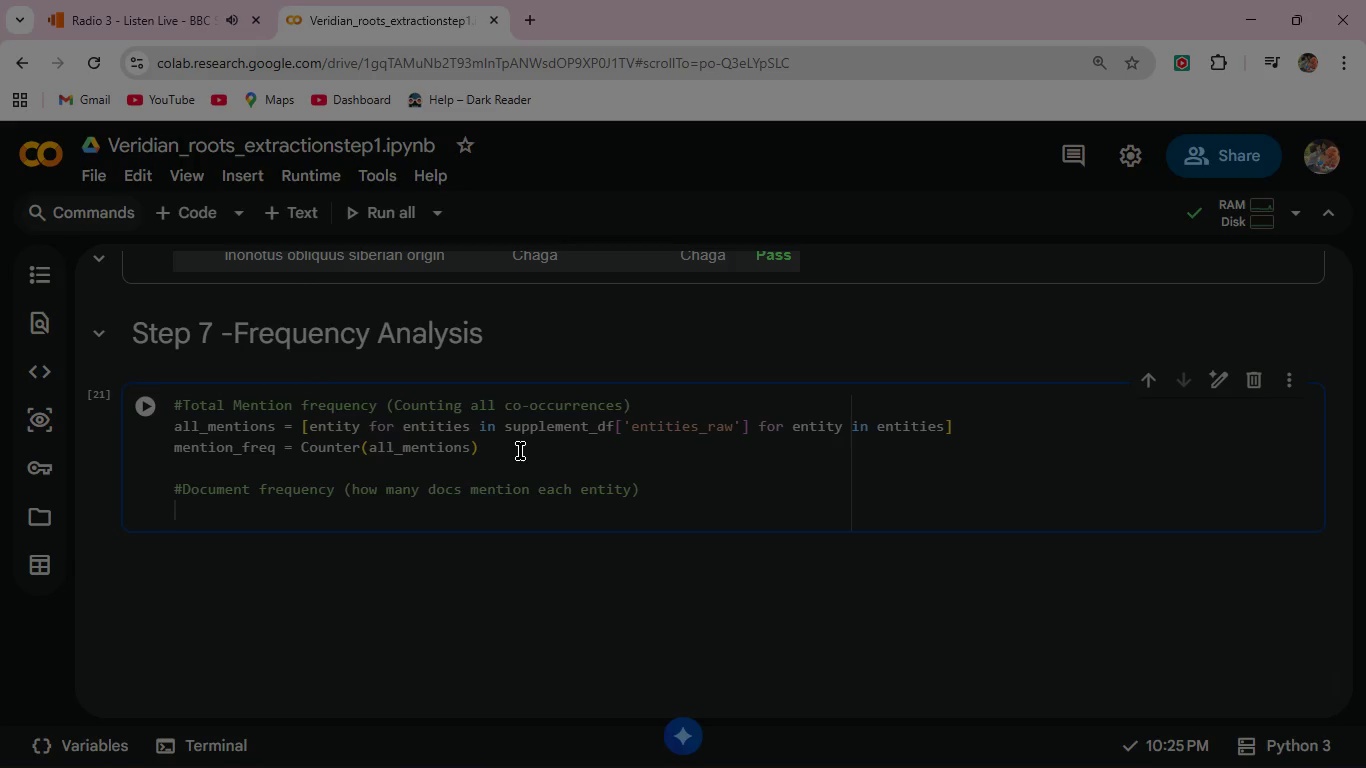 
type(doc_freq = Counter)
 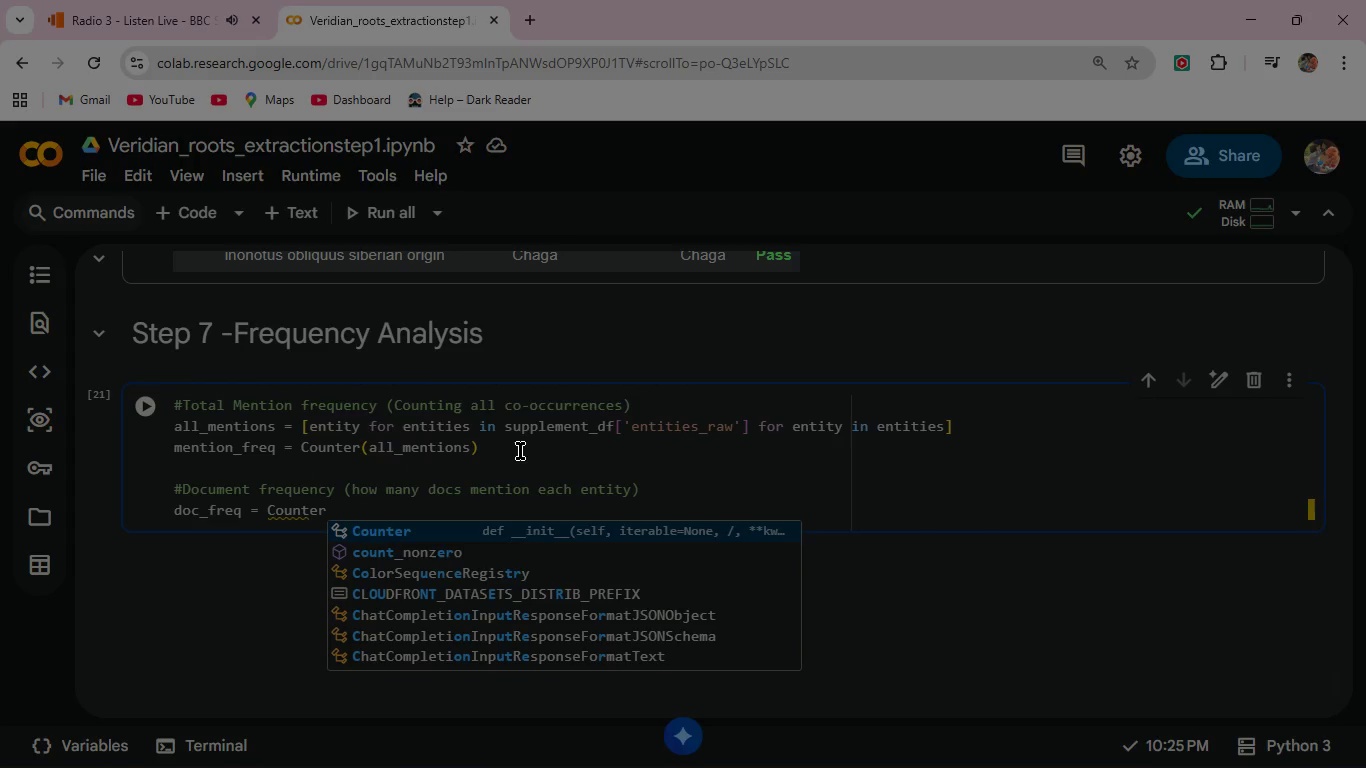 
type(([entity for entiti)
 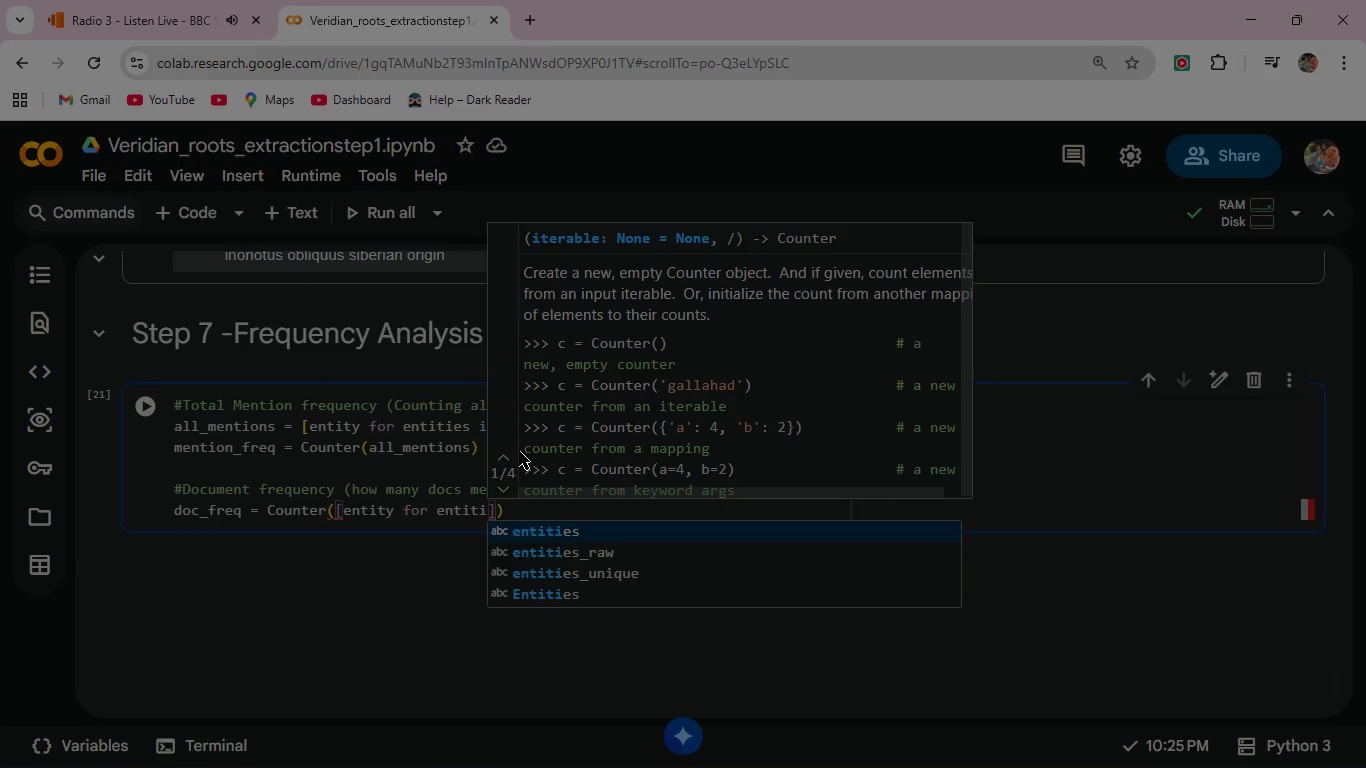 
key(Enter)
 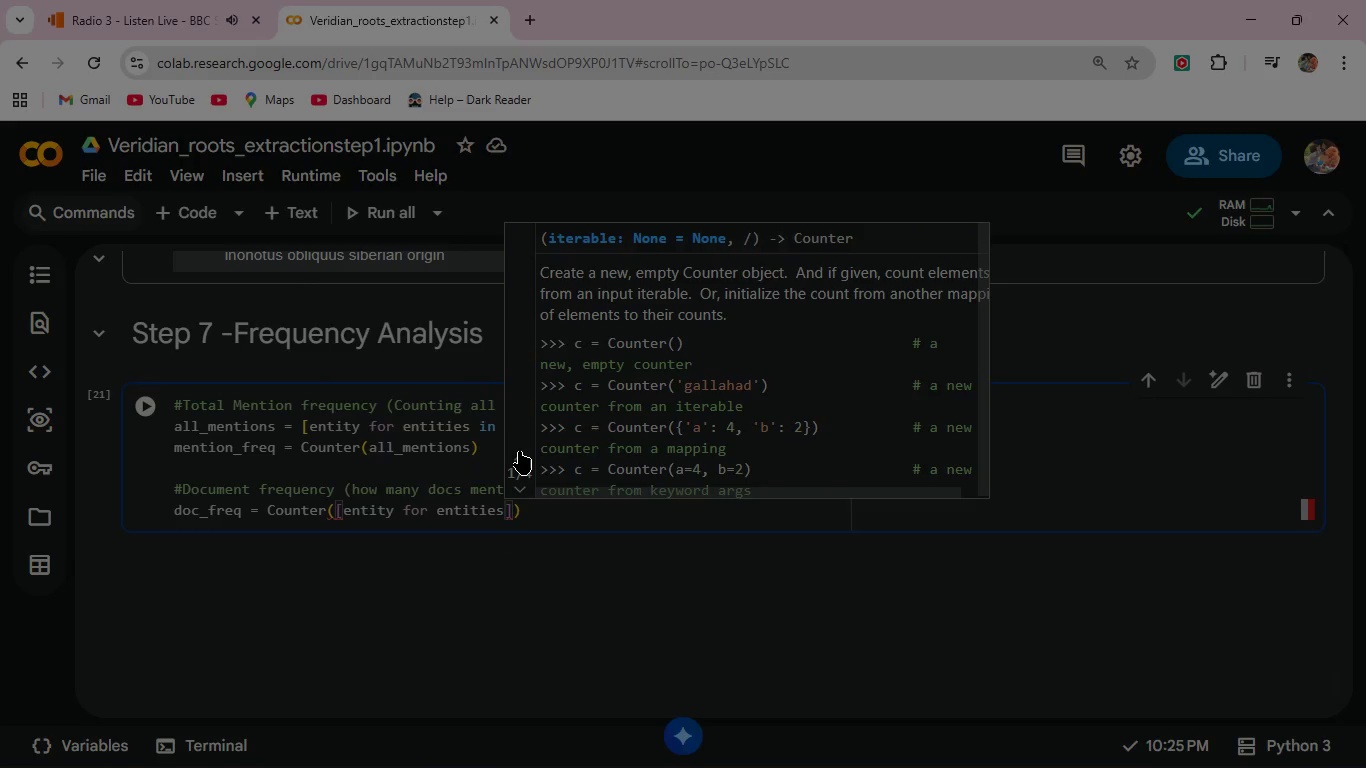 
type( in su)
 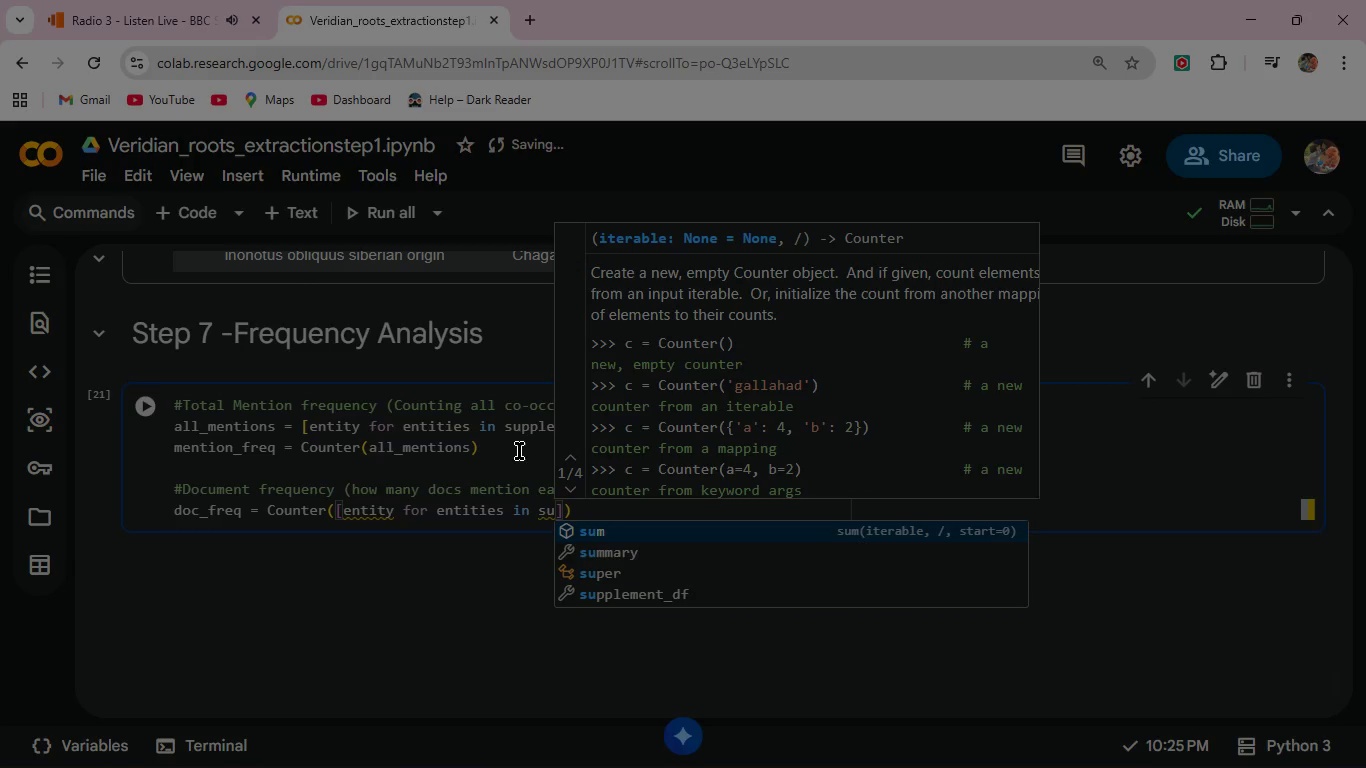 
key(ArrowDown)
 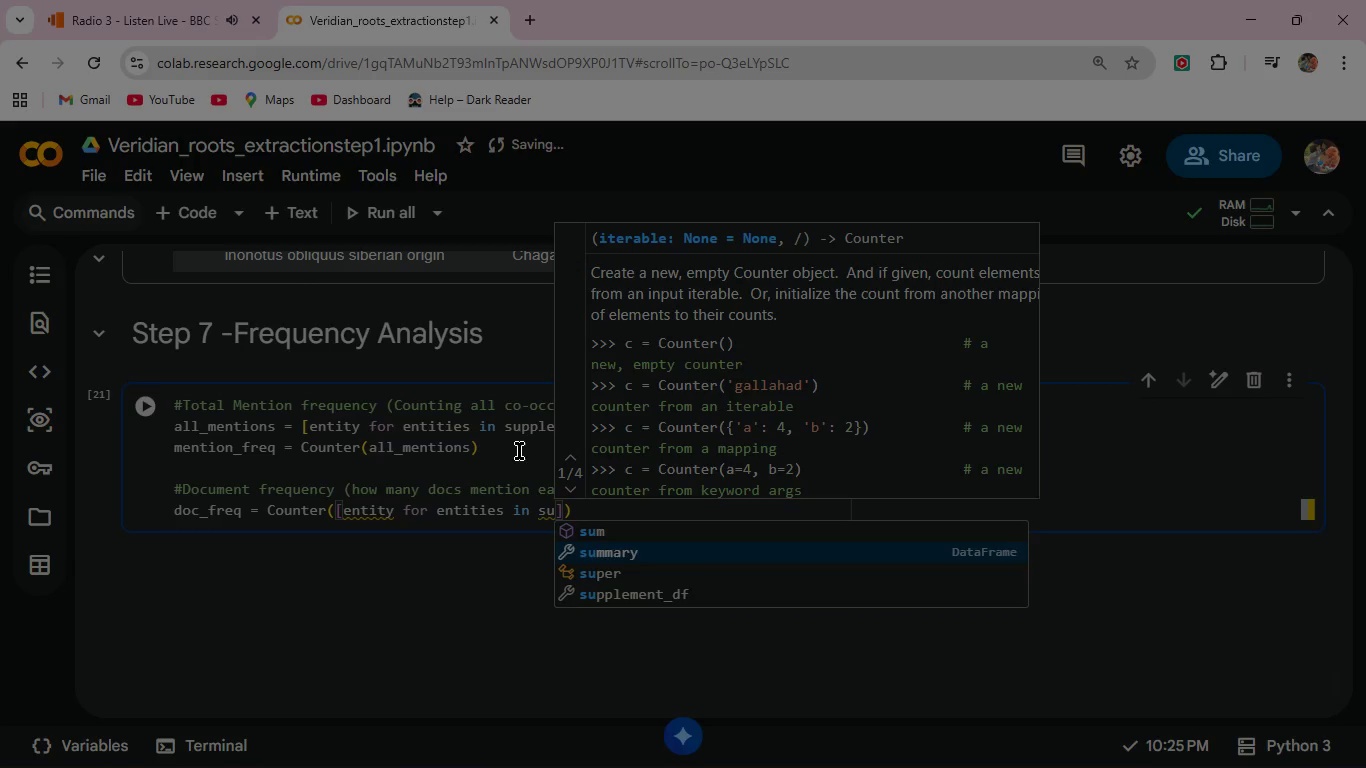 
key(ArrowDown)
 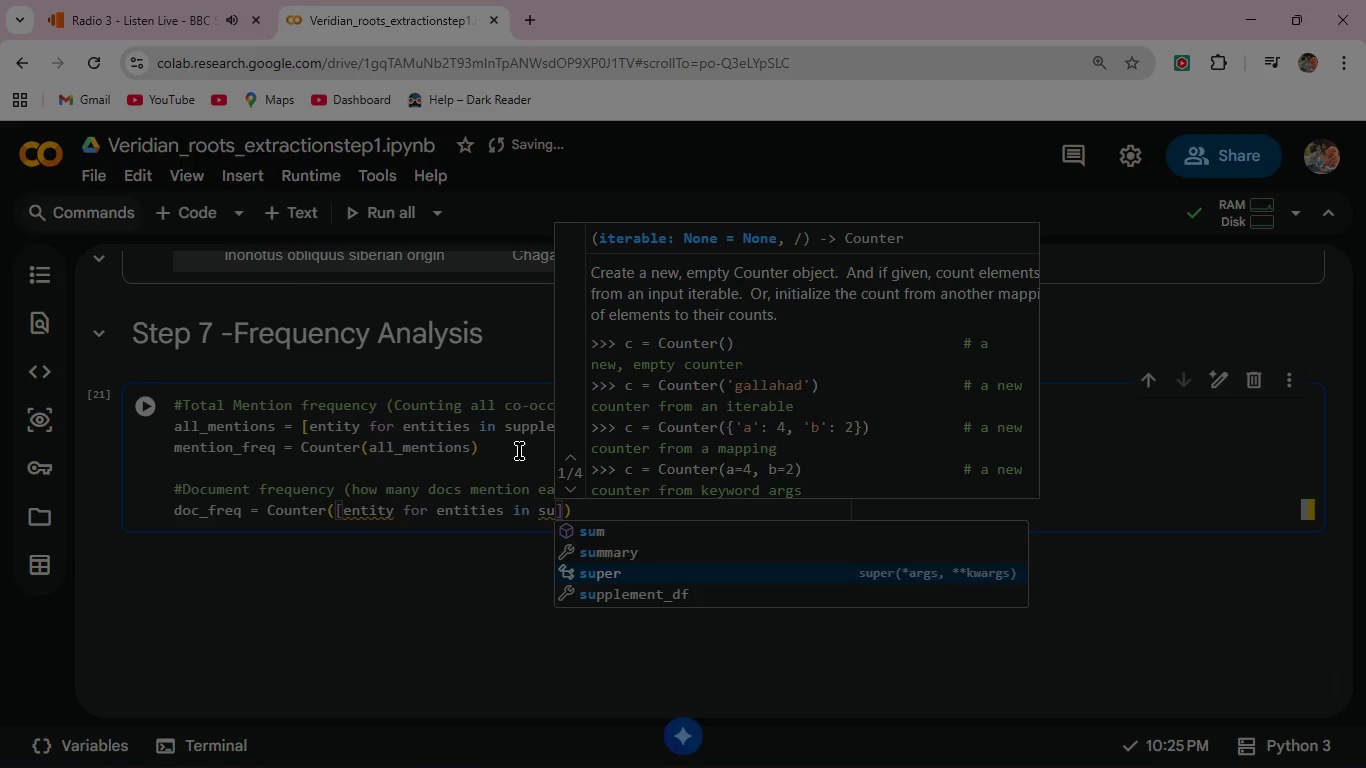 
key(ArrowDown)
 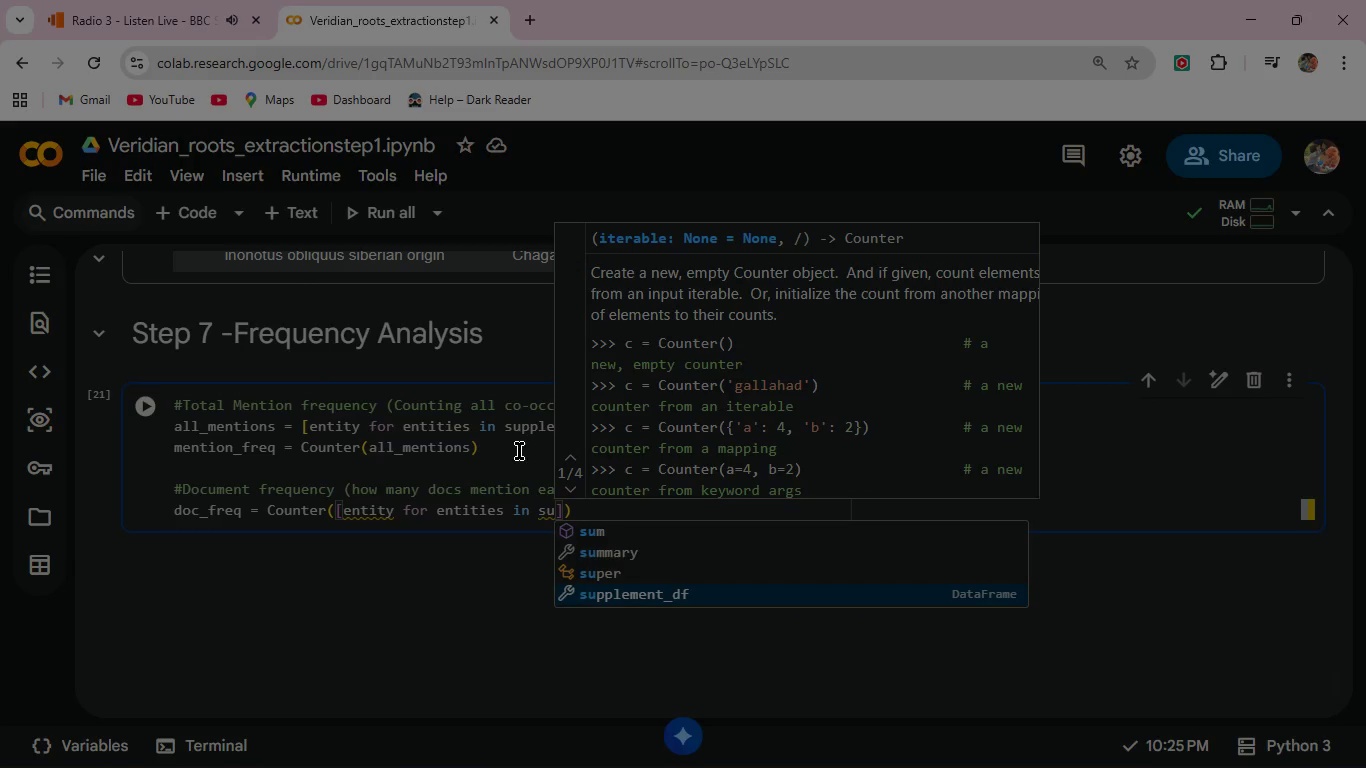 
key(Enter)
 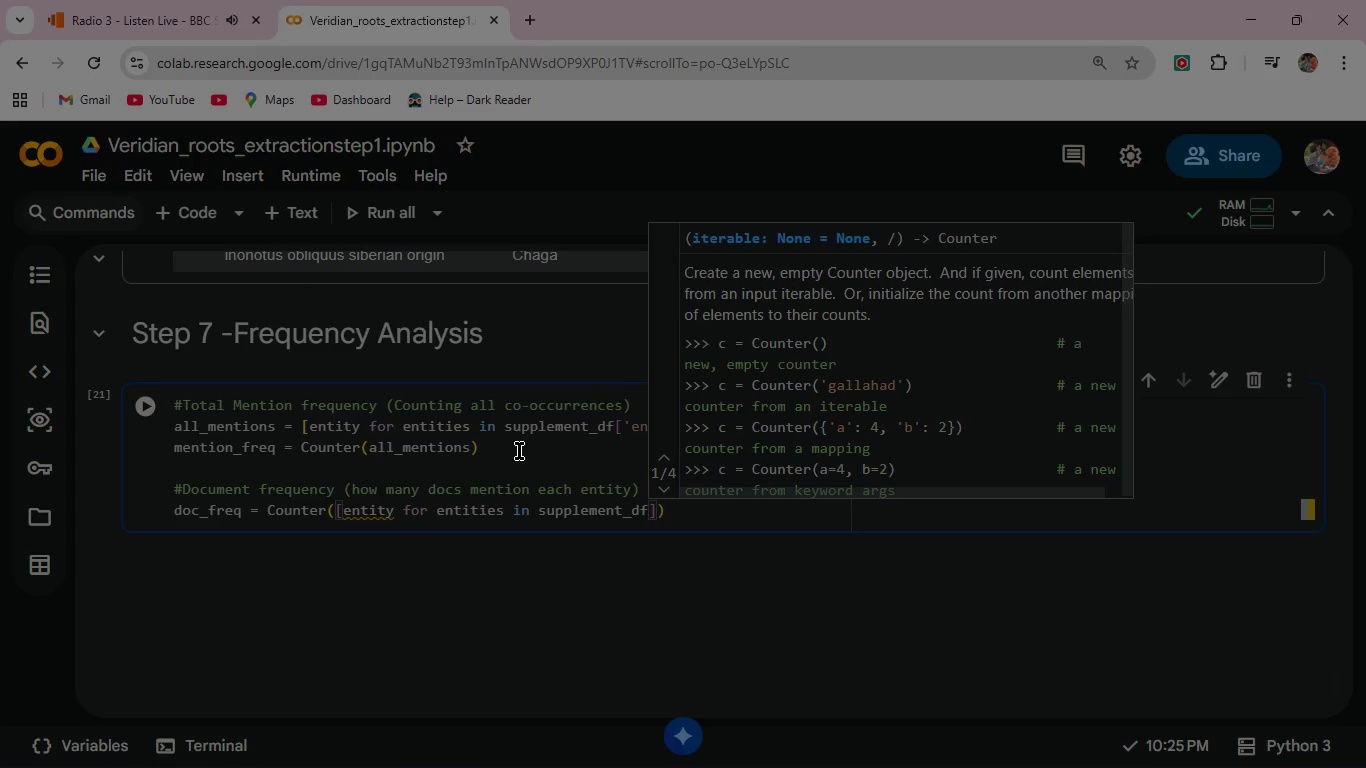 
key(BracketLeft)
 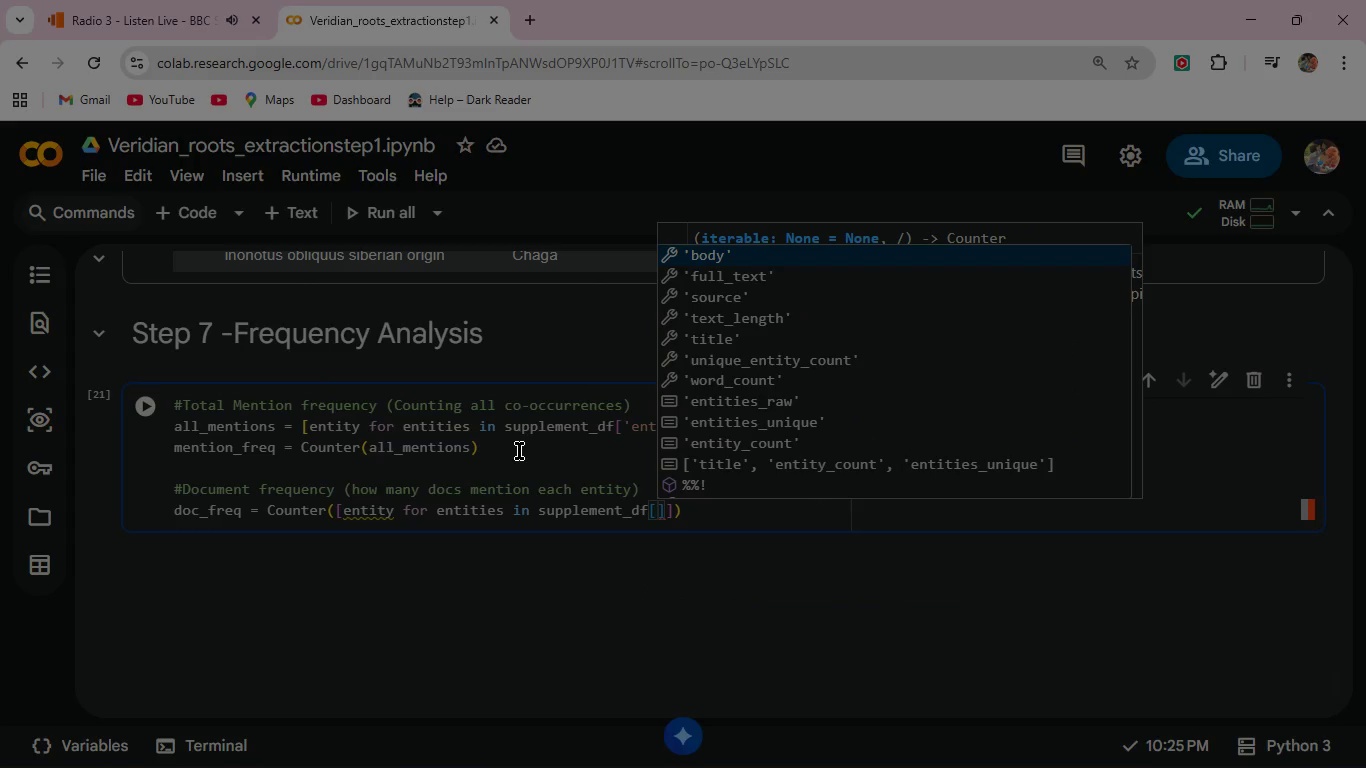 
key(Quote)
 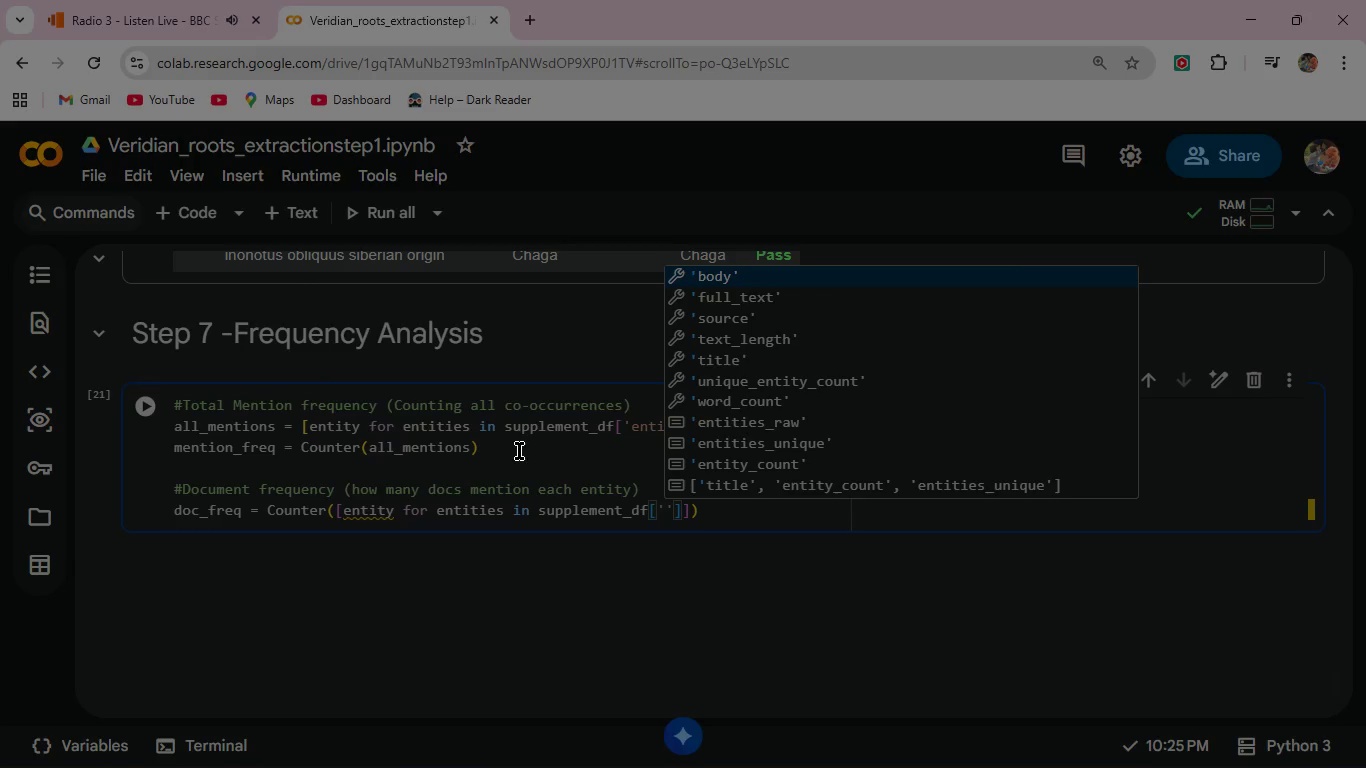 
wait(5.26)
 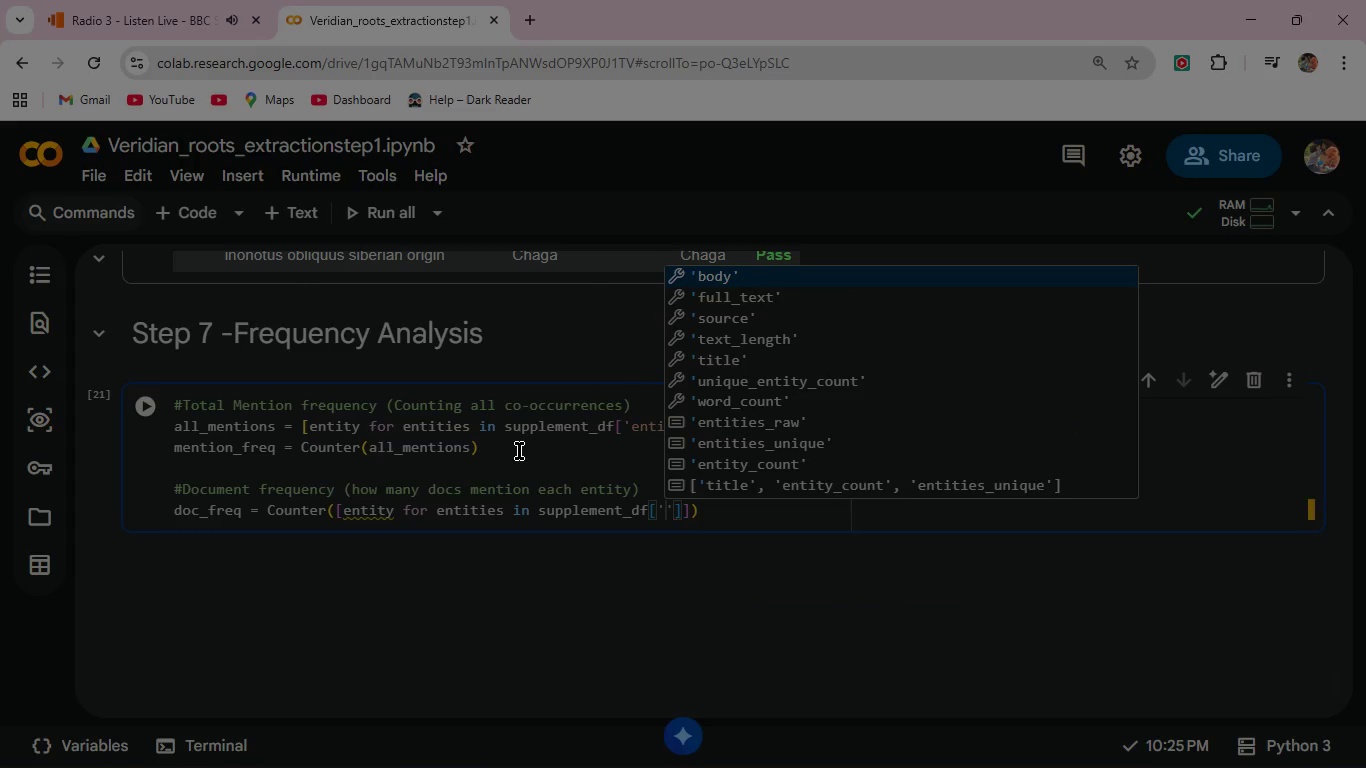 
key(E)
 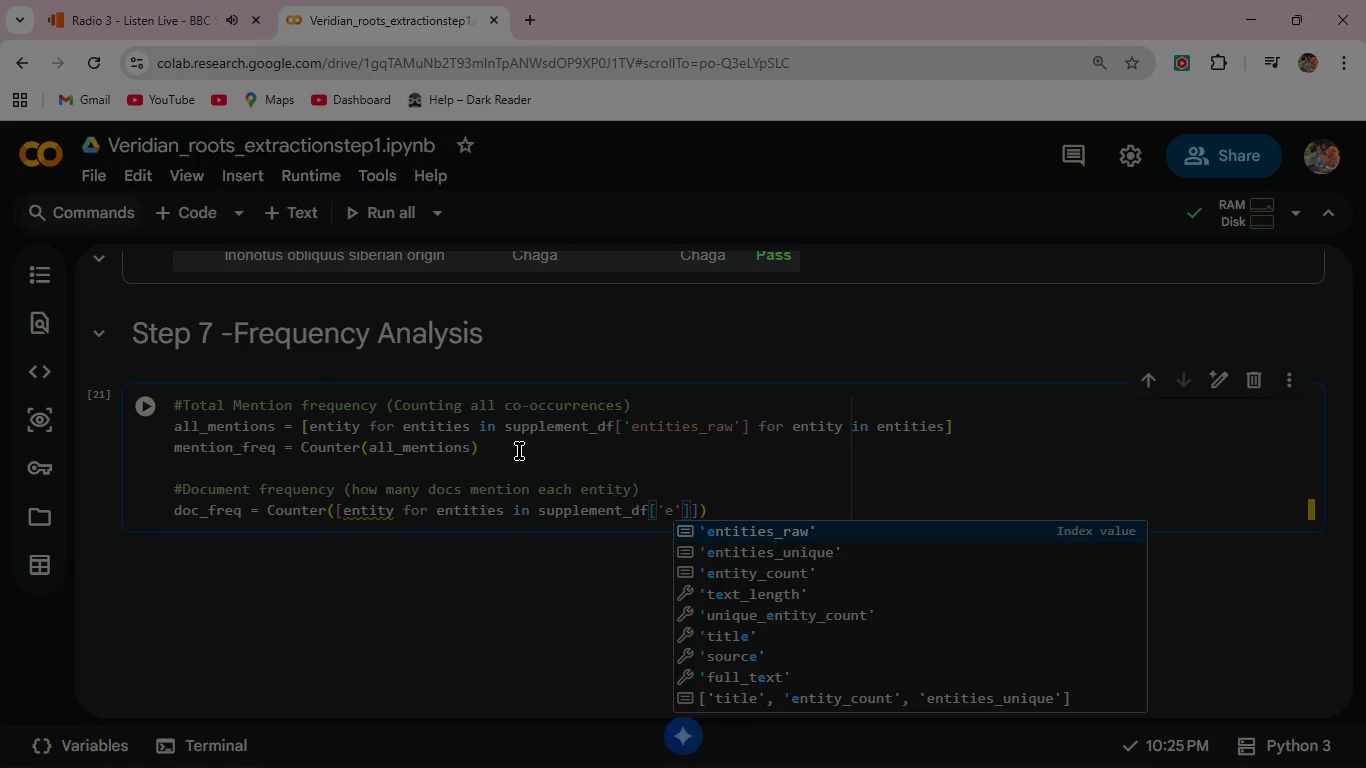 
key(ArrowDown)
 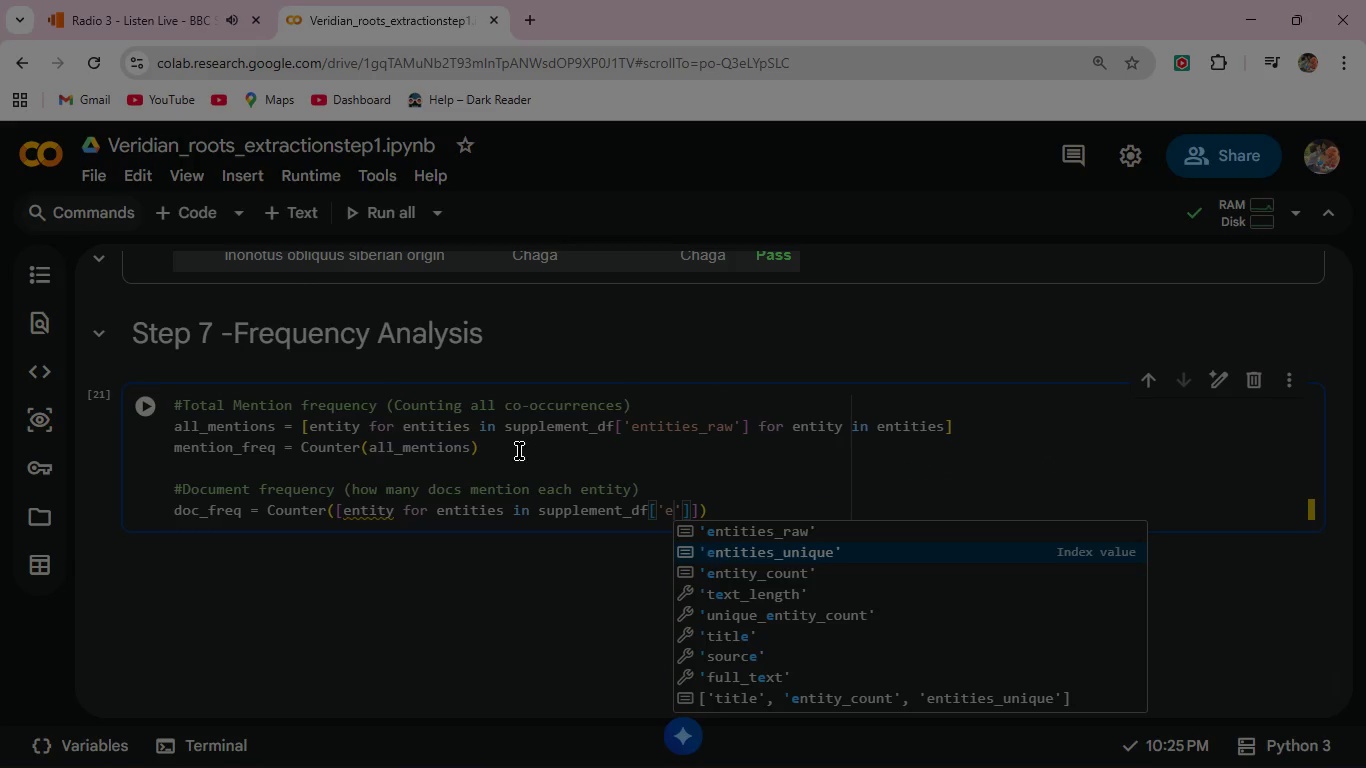 
key(Enter)
 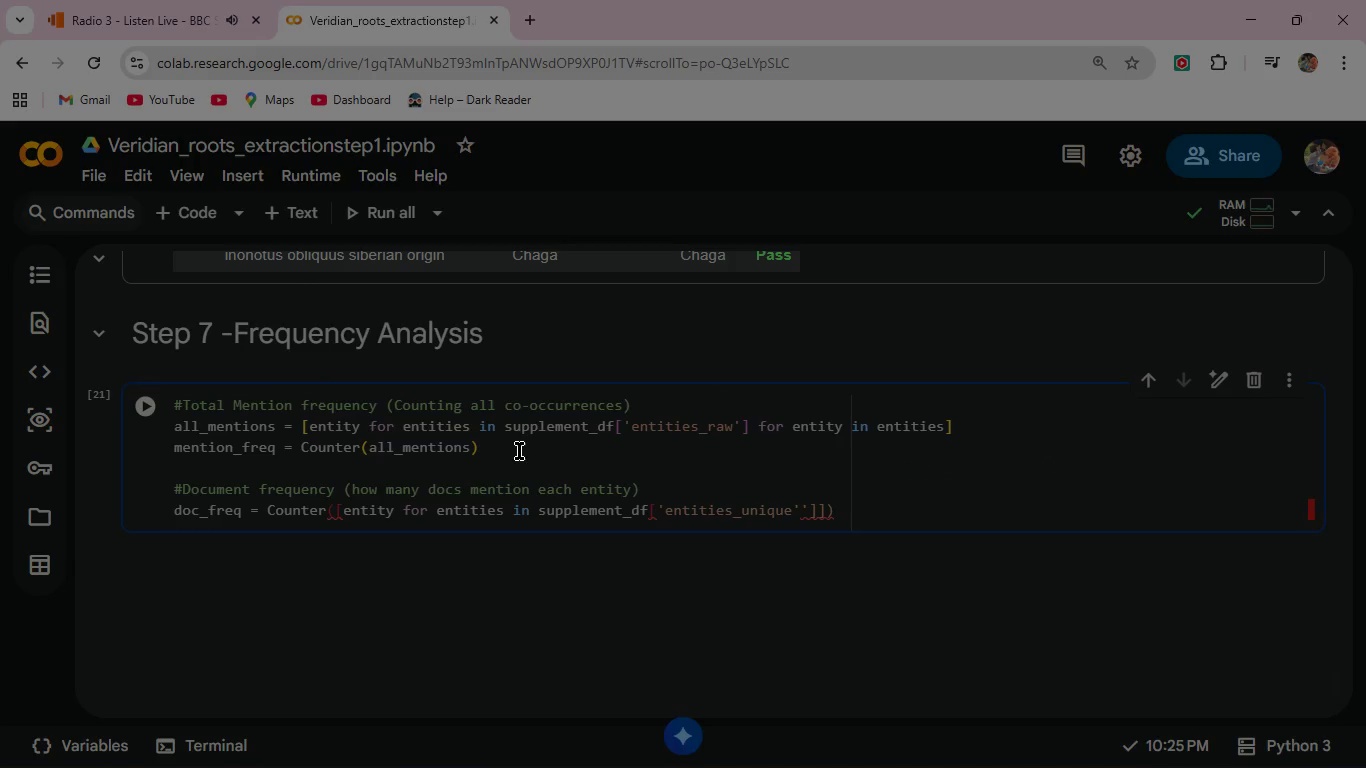 
key(ArrowRight)
 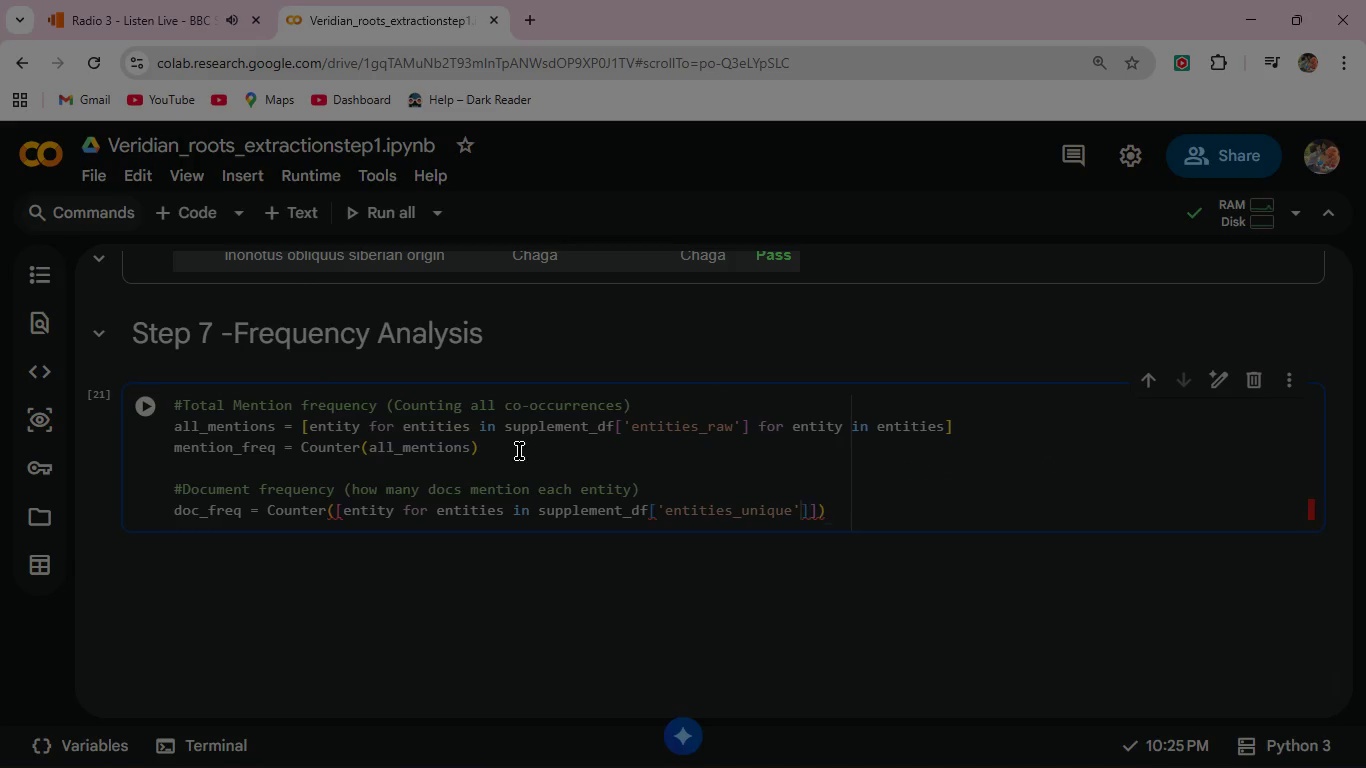 
key(Backspace)
 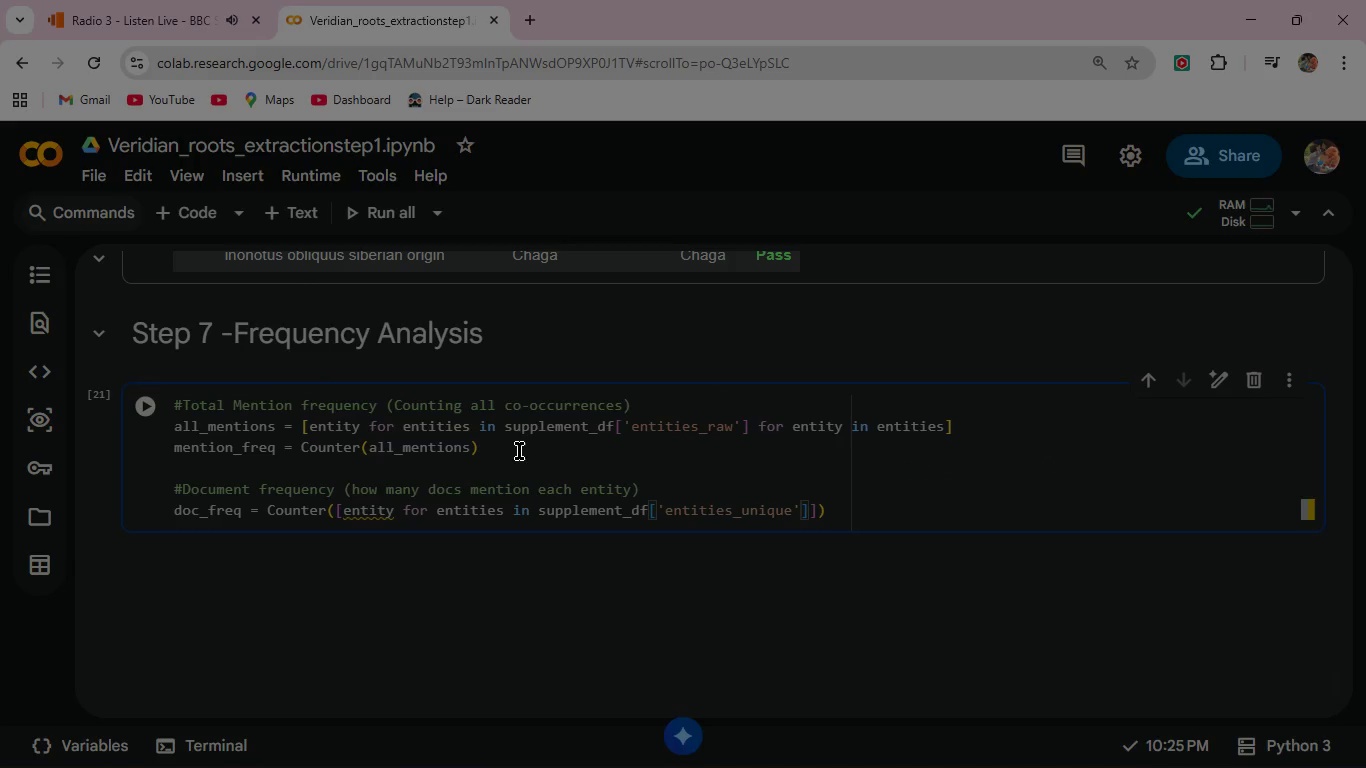 
key(ArrowRight)
 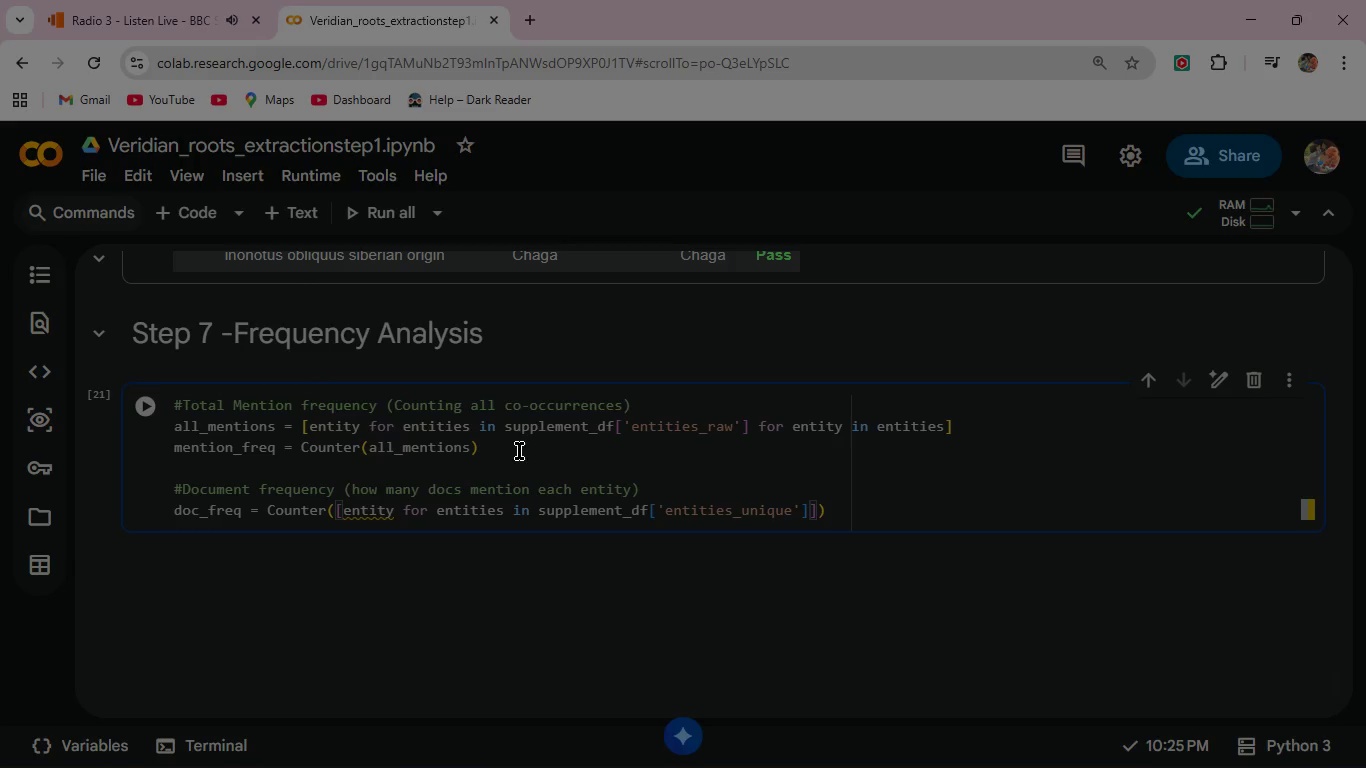 
type(f)
key(Backspace)
type( for entity in entities)
 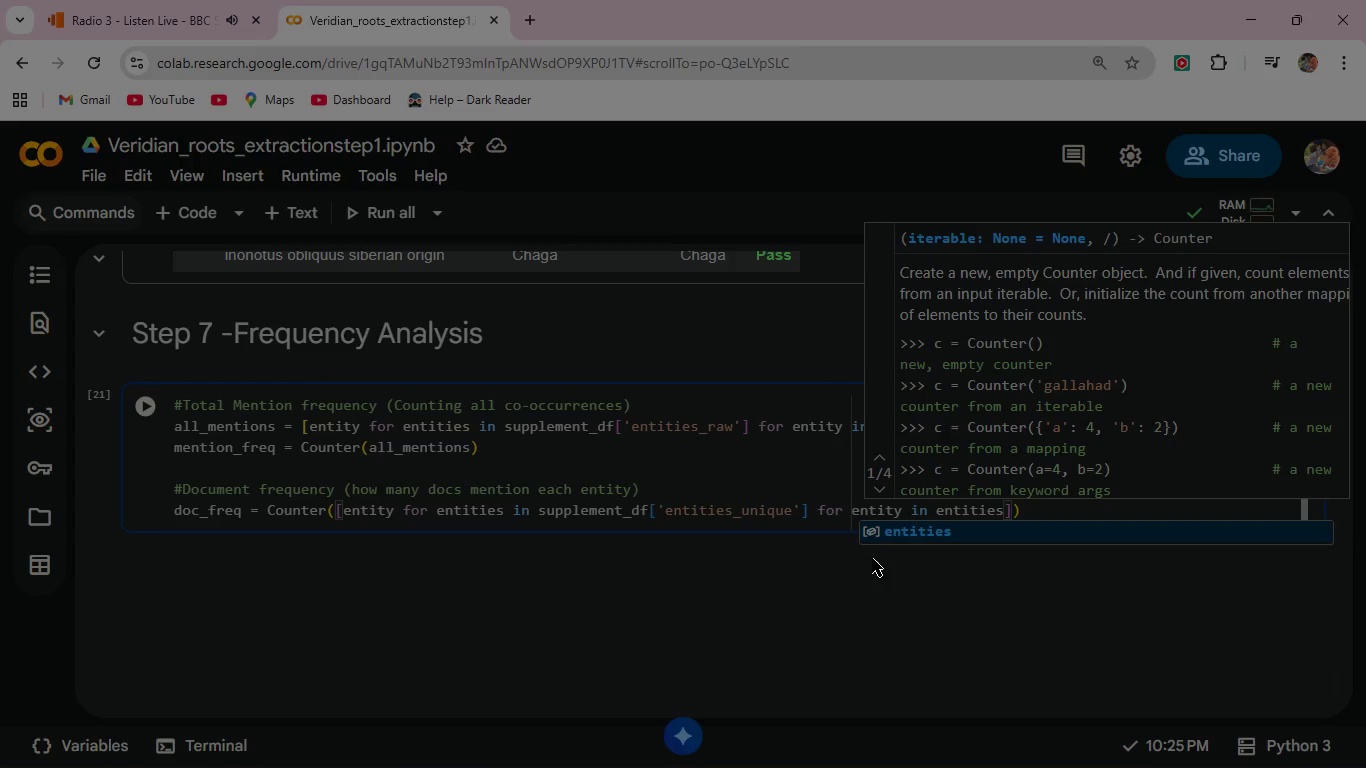 
left_click([907, 535])
 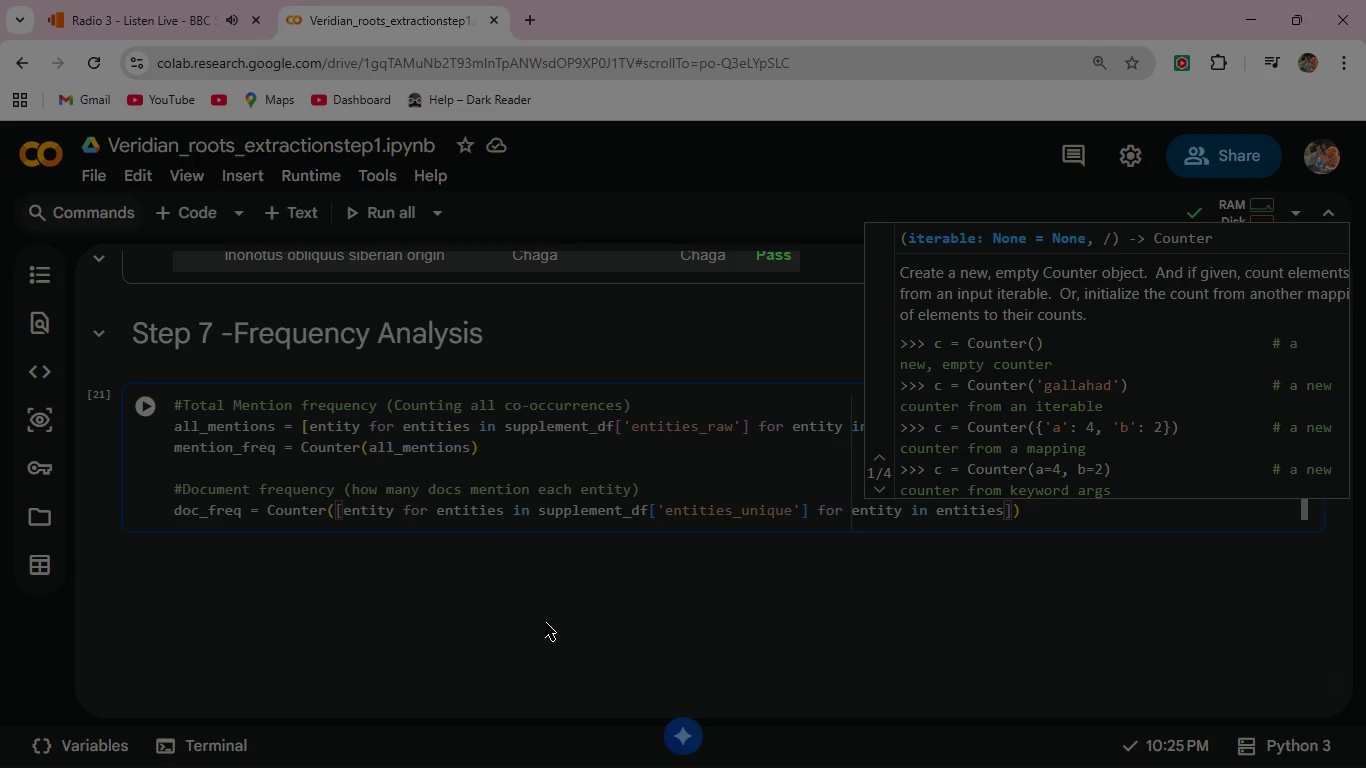 
wait(5.12)
 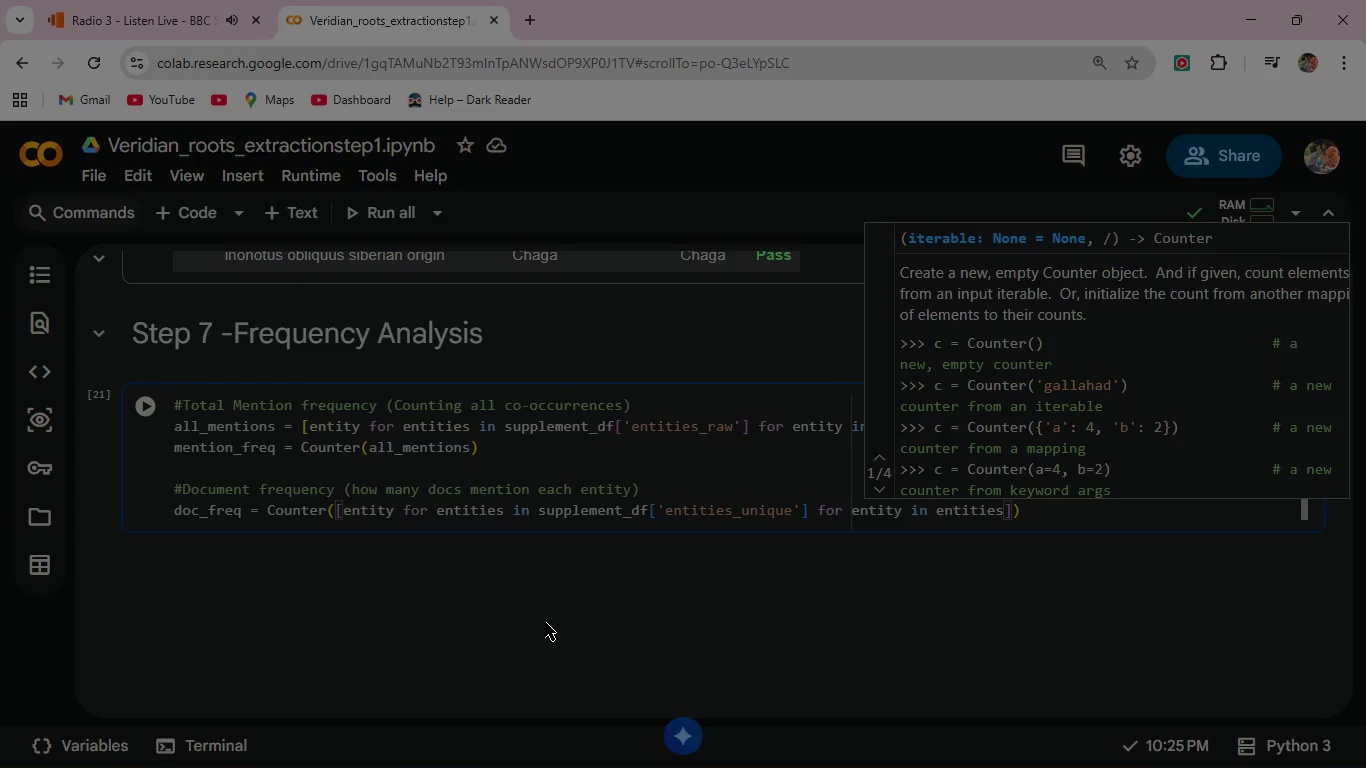 
left_click([151, 407])
 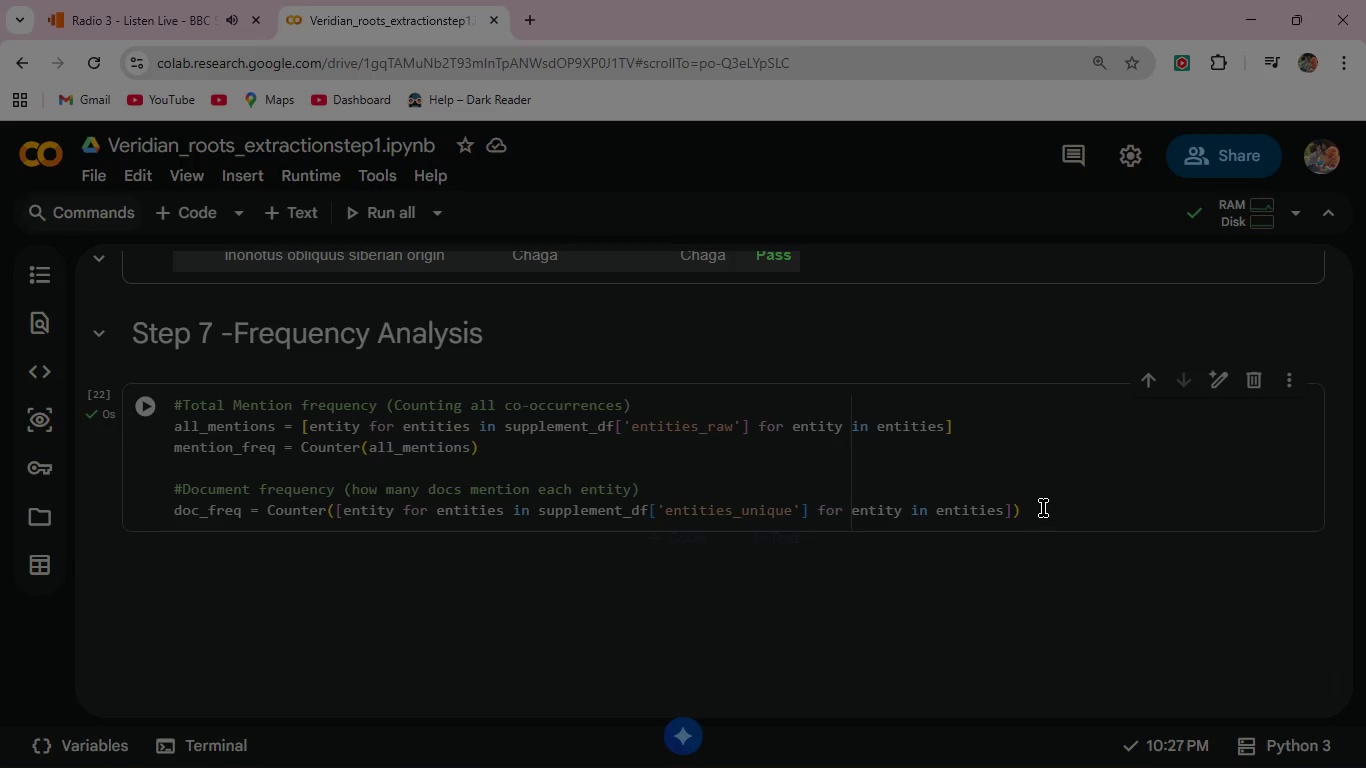 
double_click([1043, 508])
 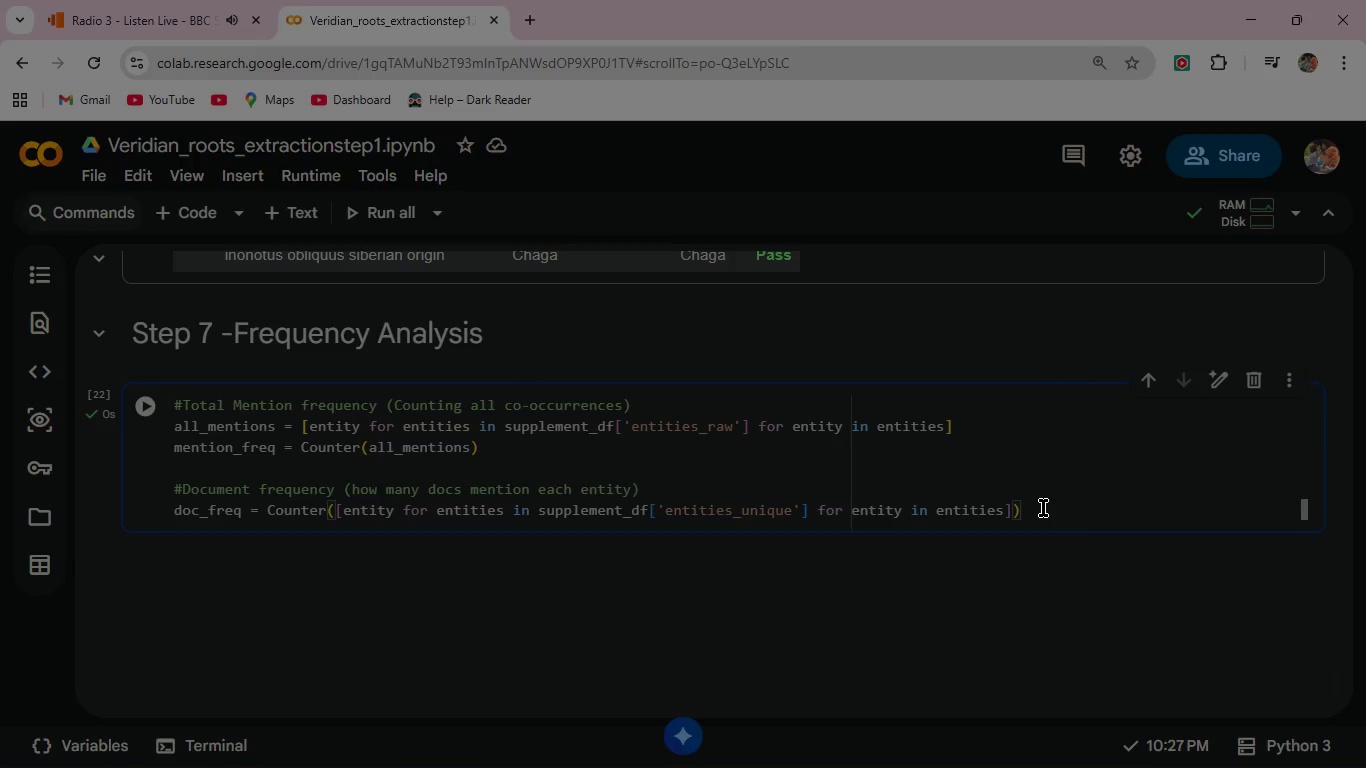 
key(Enter)
 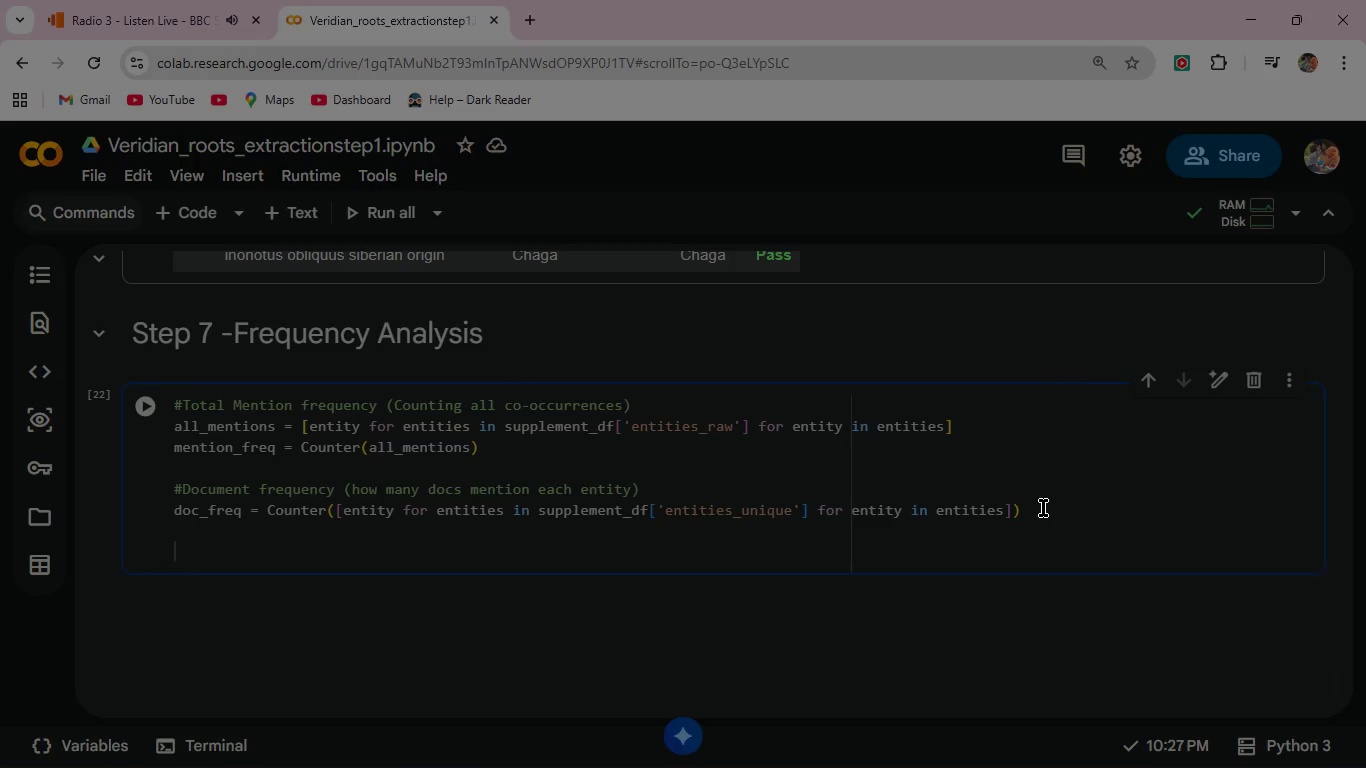 
key(Enter)
 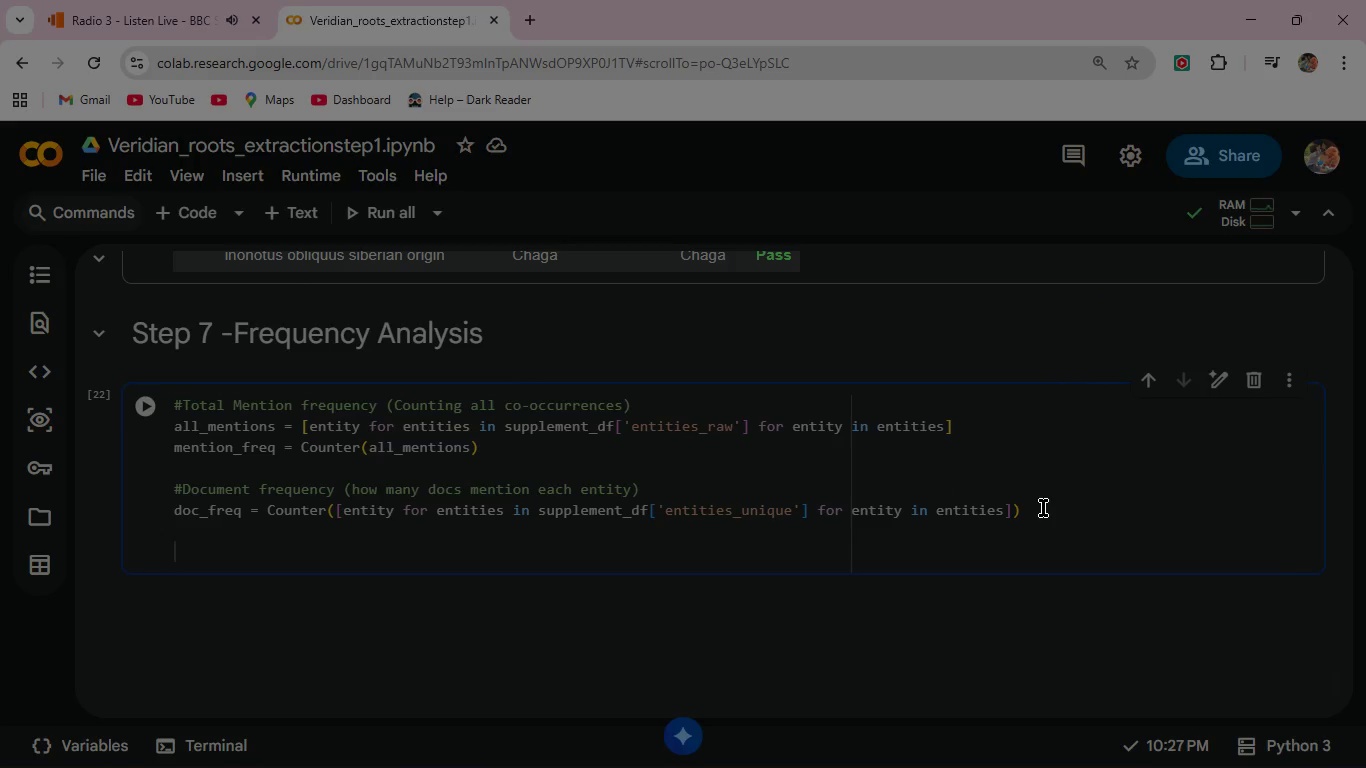 
key(Enter)
 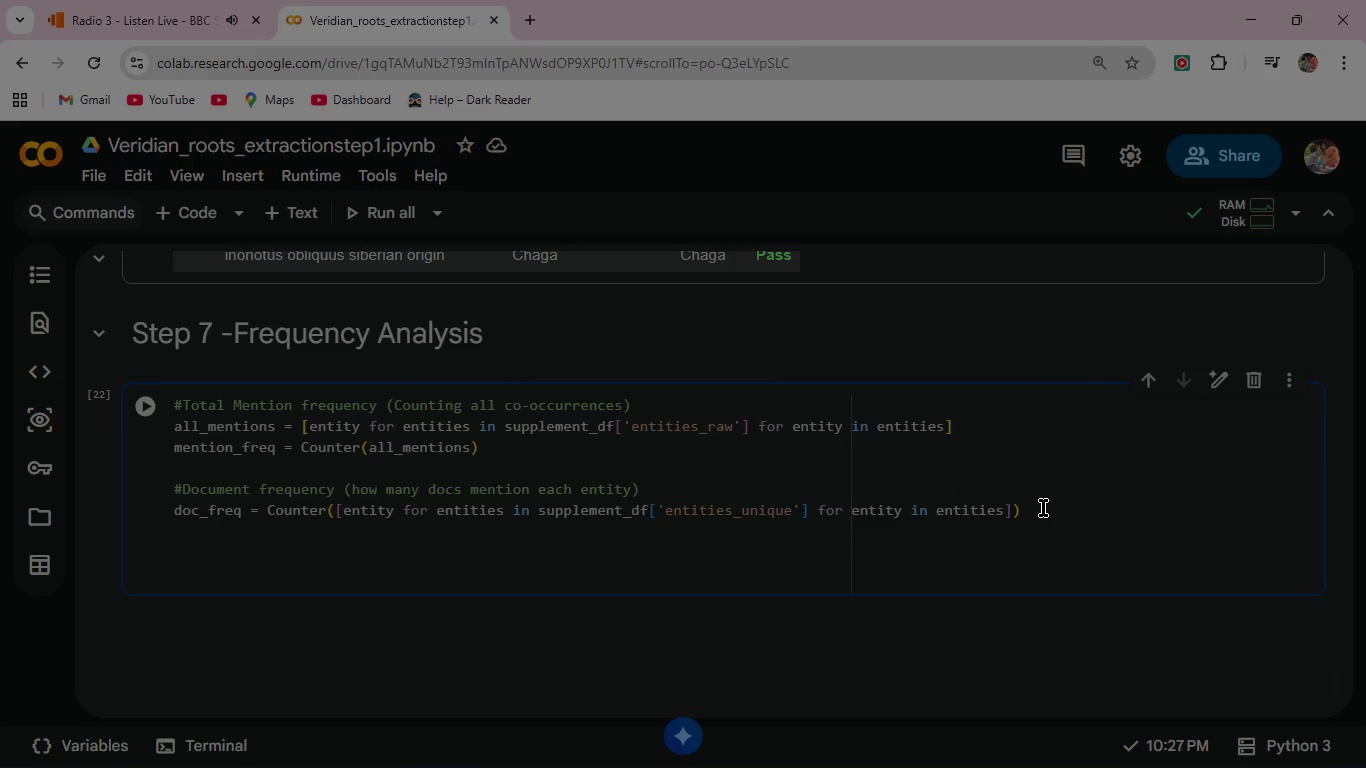 
type(# Build Combined frequency DataFrame freq)
 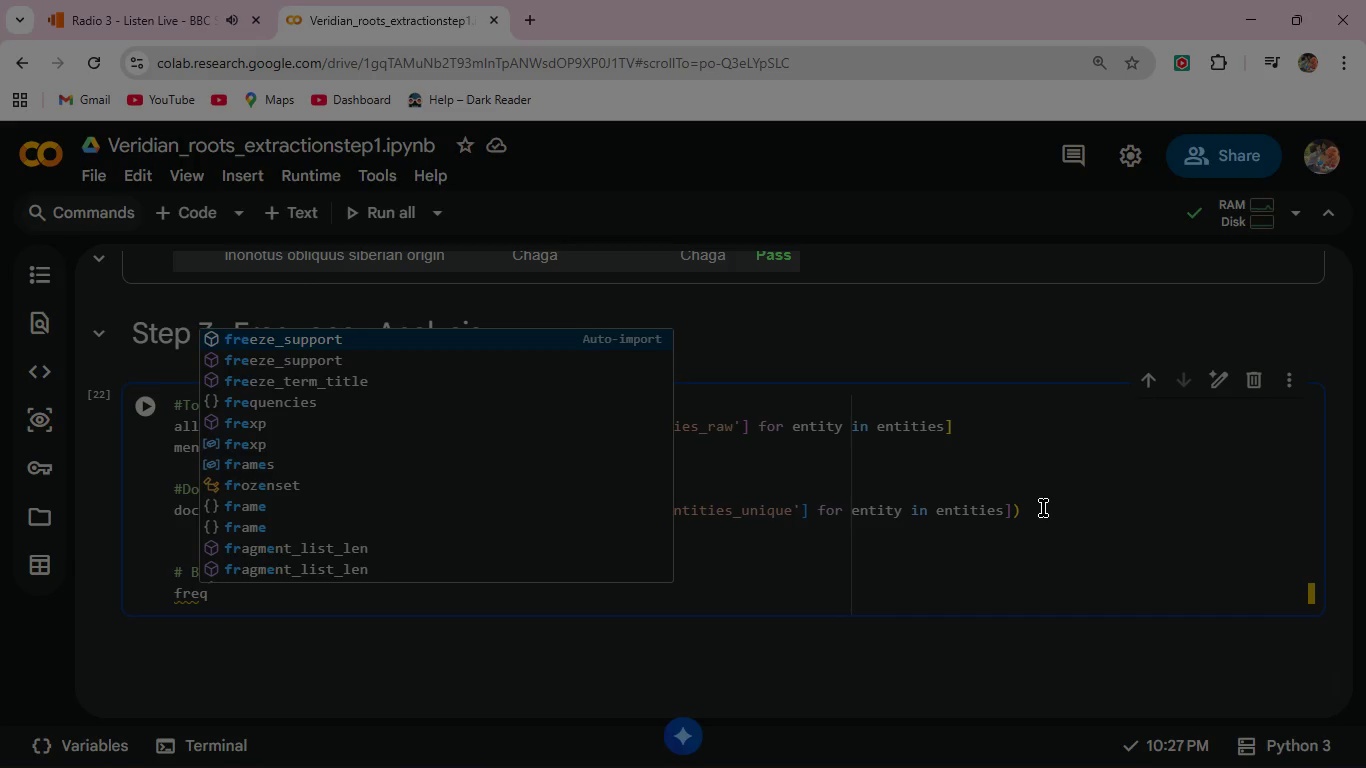 
 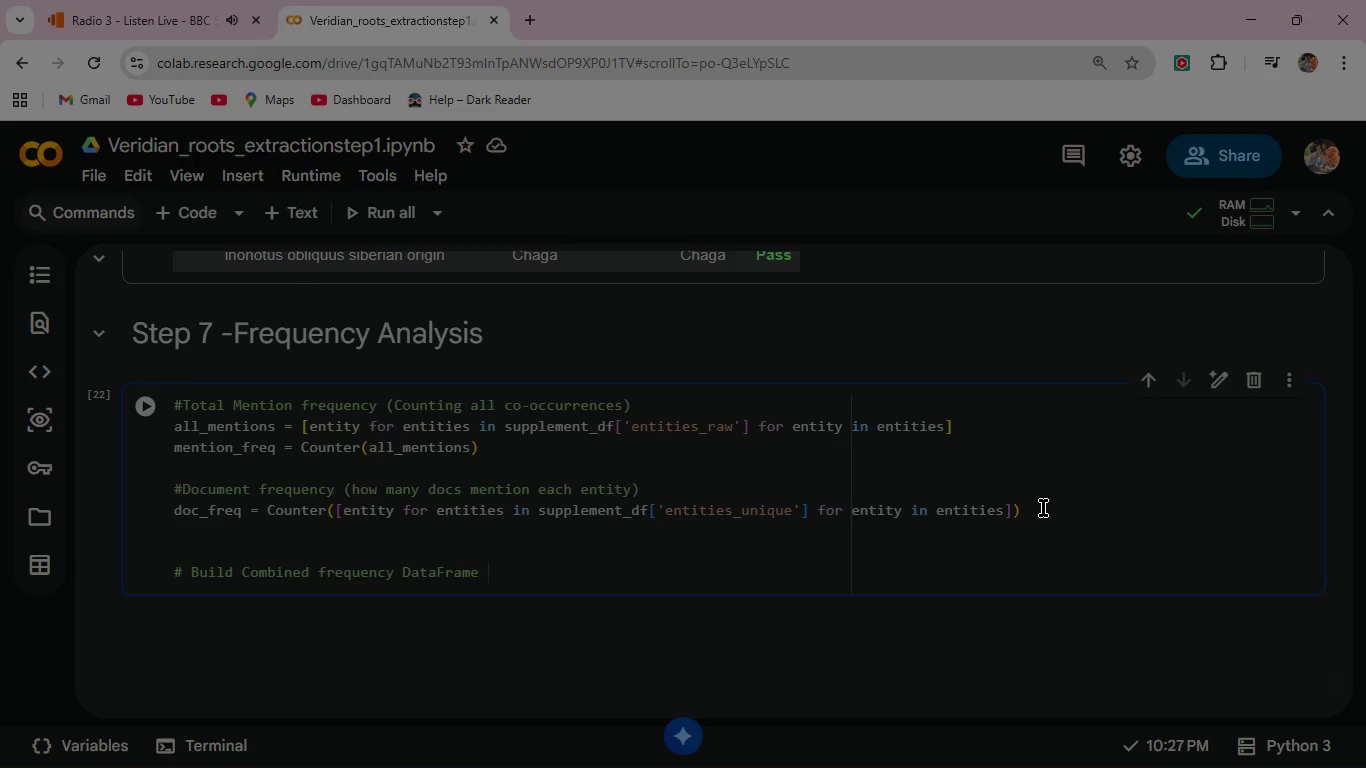 
hold_key(key=Enter, duration=0.31)
 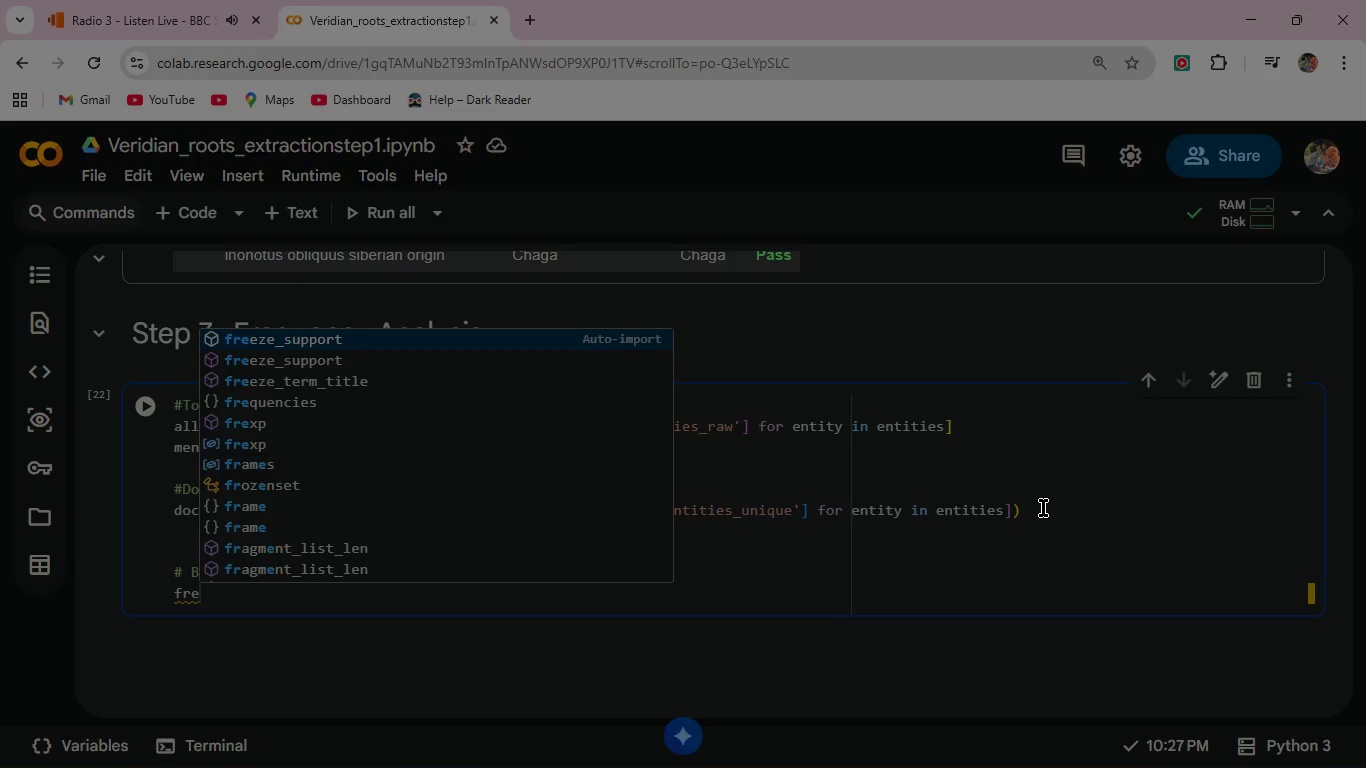 
wait(5.16)
 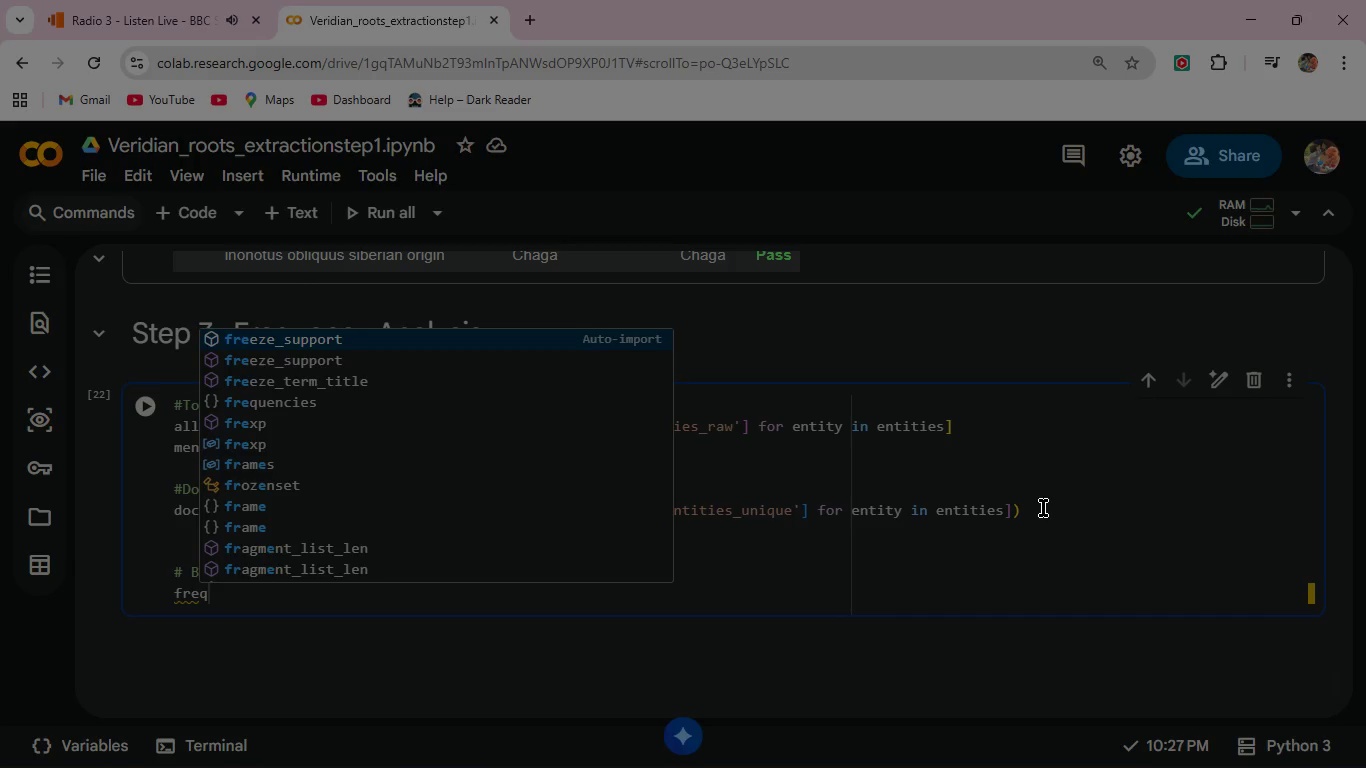 
type(_df = pd.DataFr)
 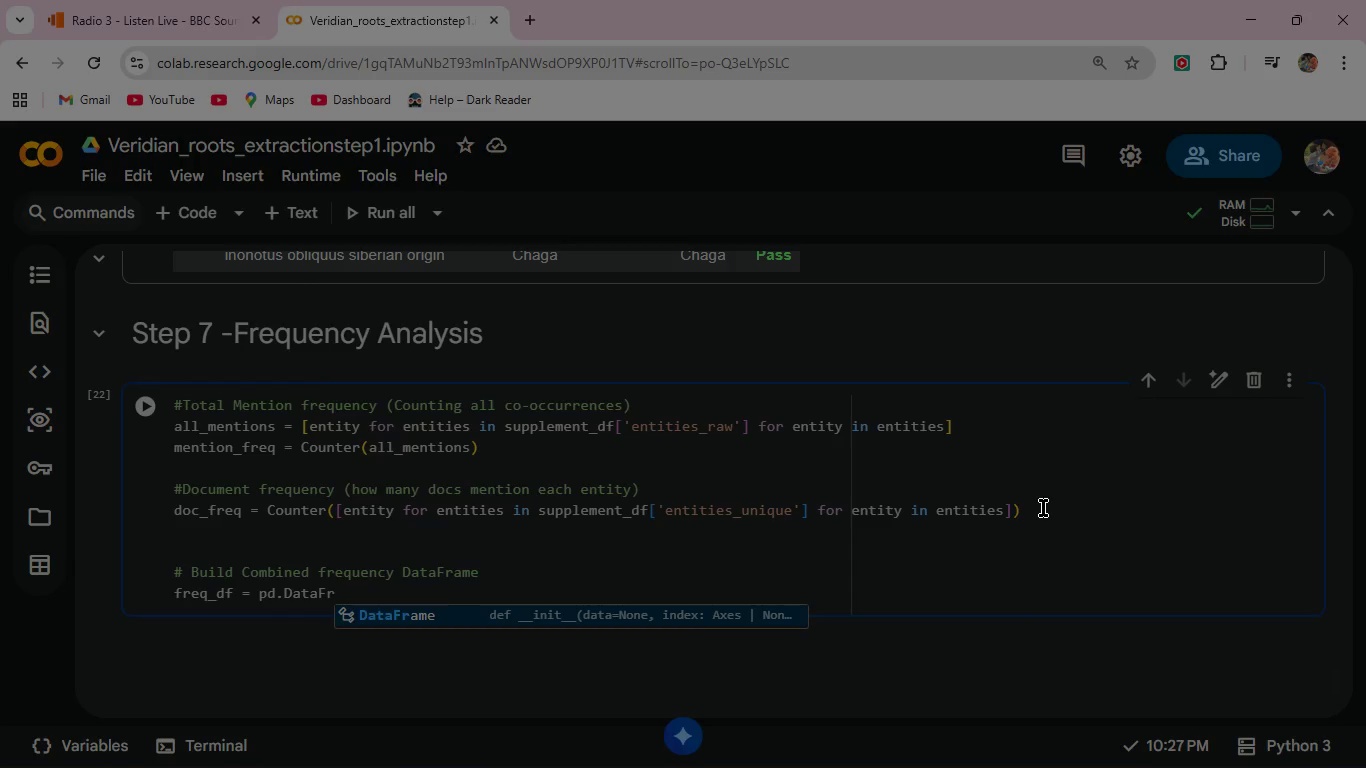 
key(Enter)
 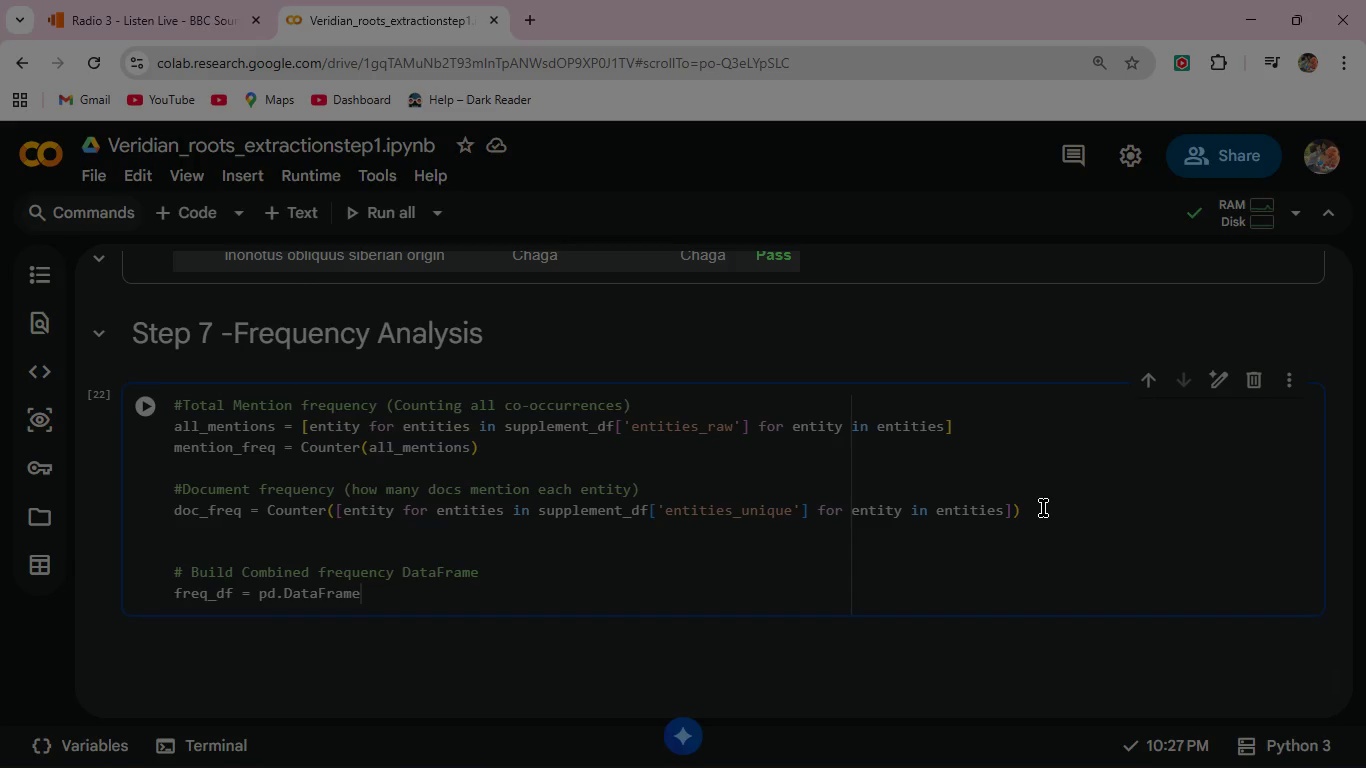 
key(Shift+9)
 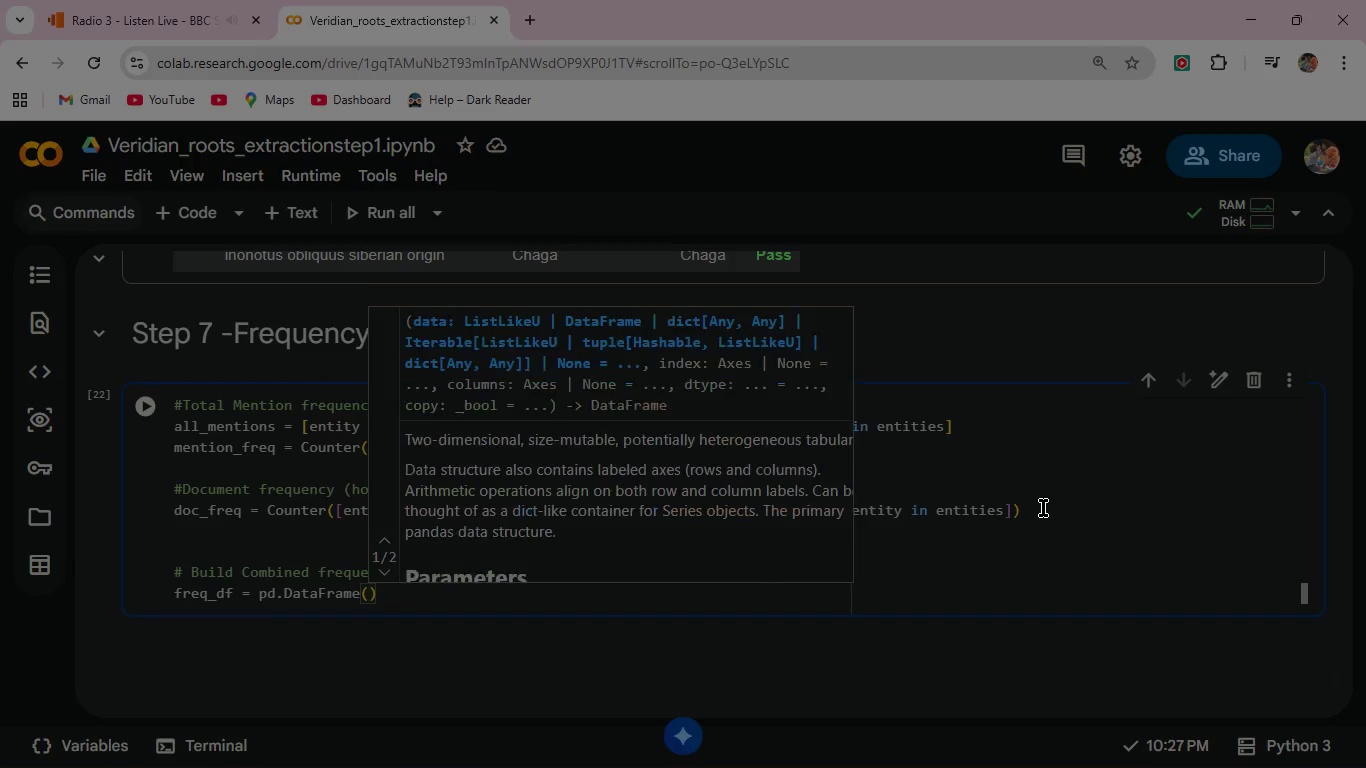 
key(Shift+ShiftRight)
 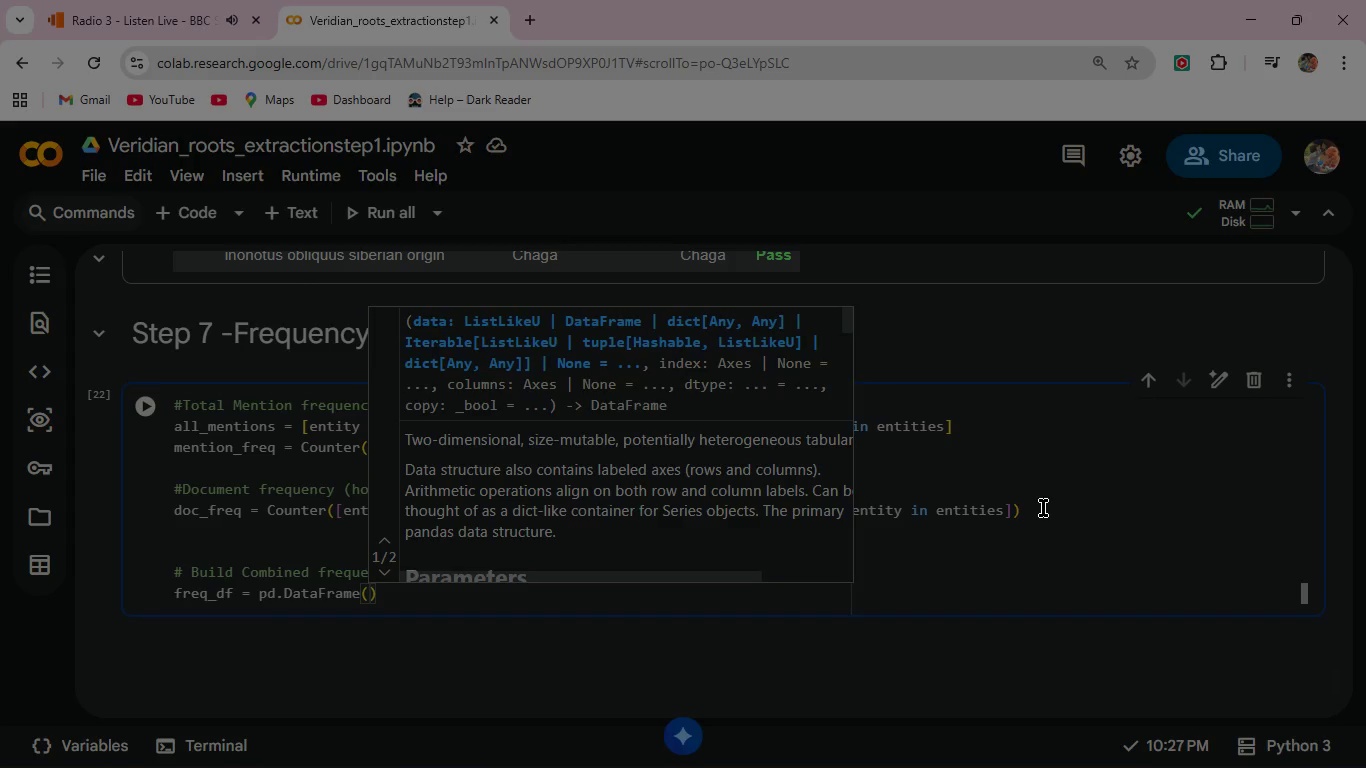 
key(Shift+BracketLeft)
 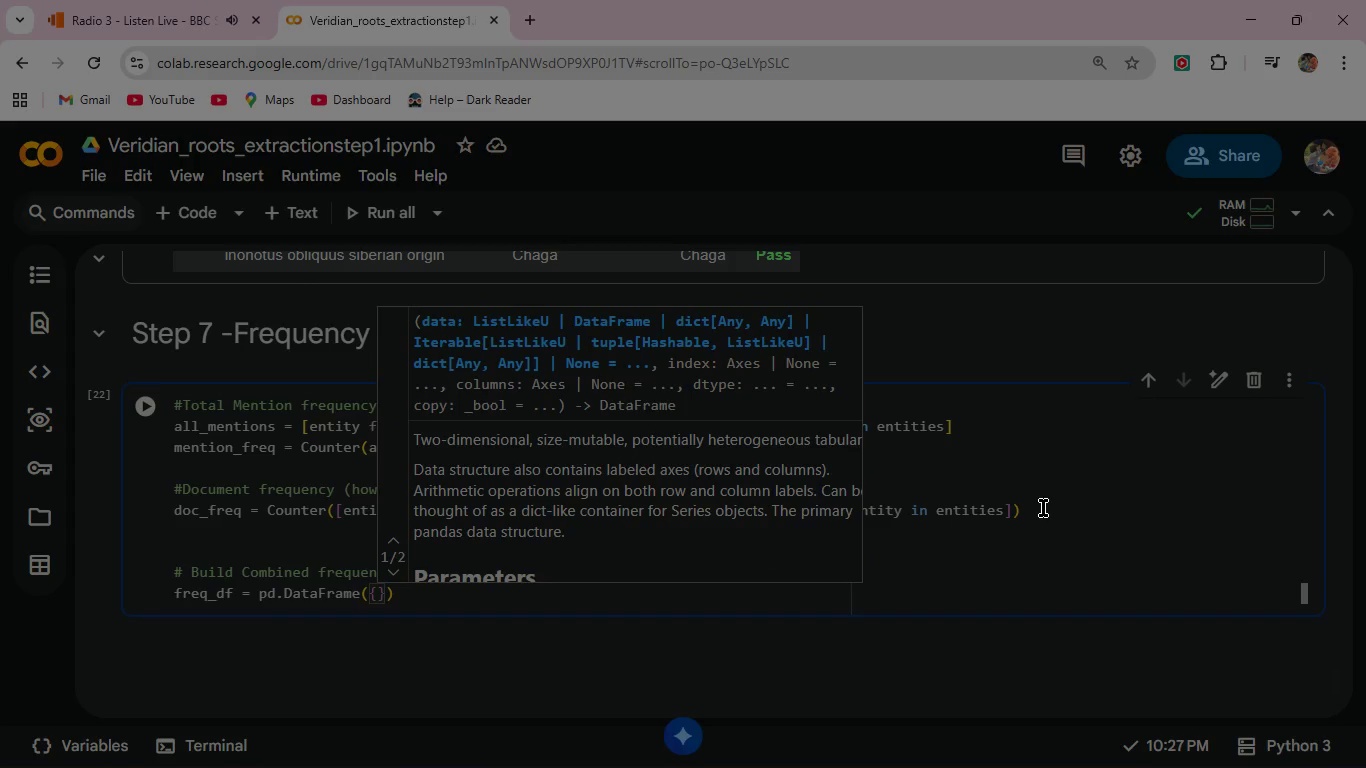 
key(Enter)
 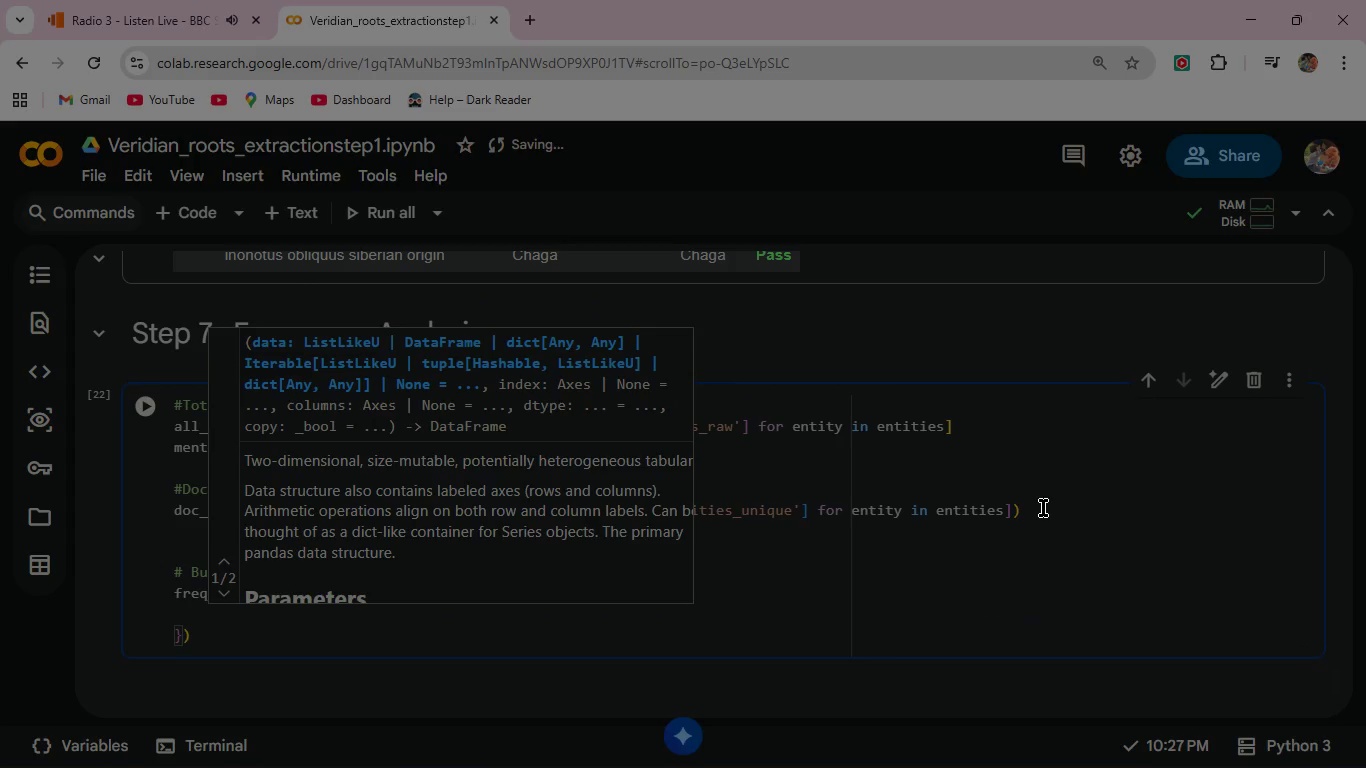 
type('Supplement)
 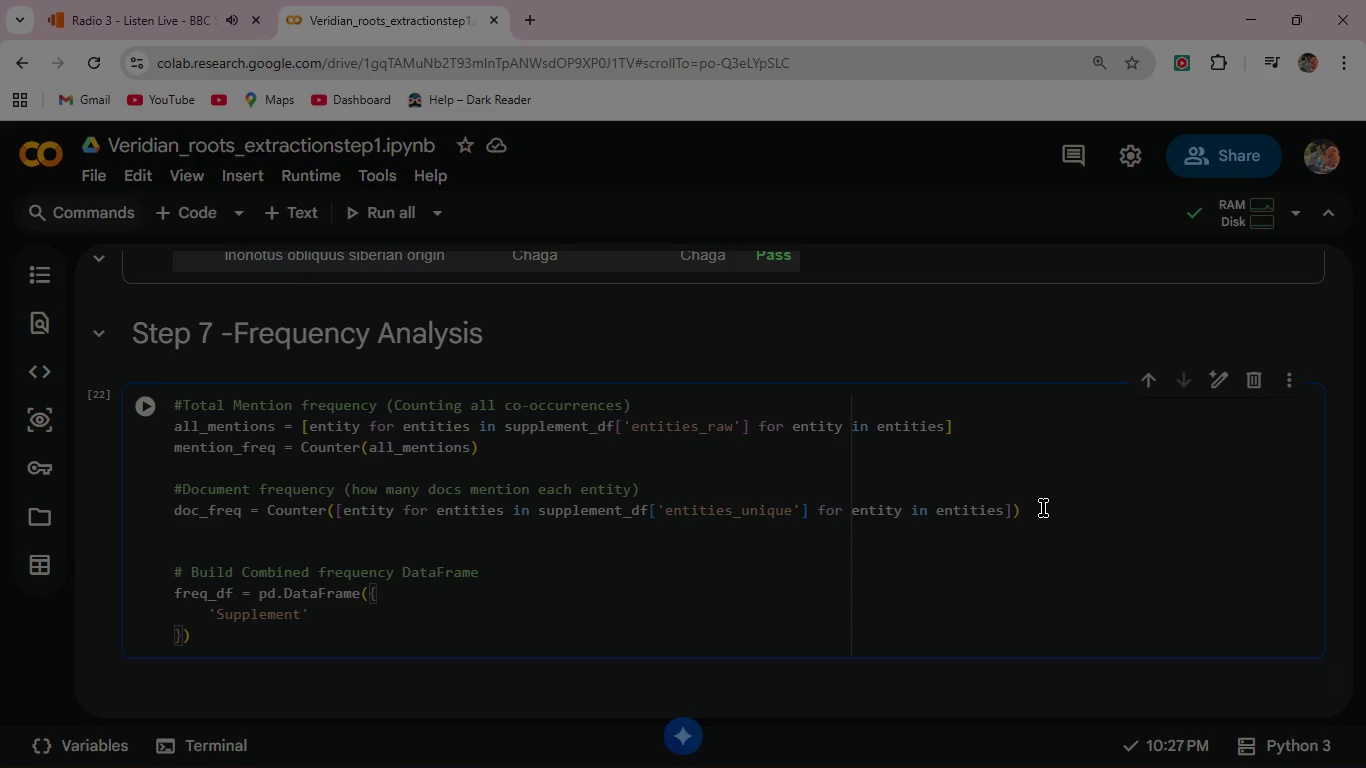 
key(ArrowRight)
 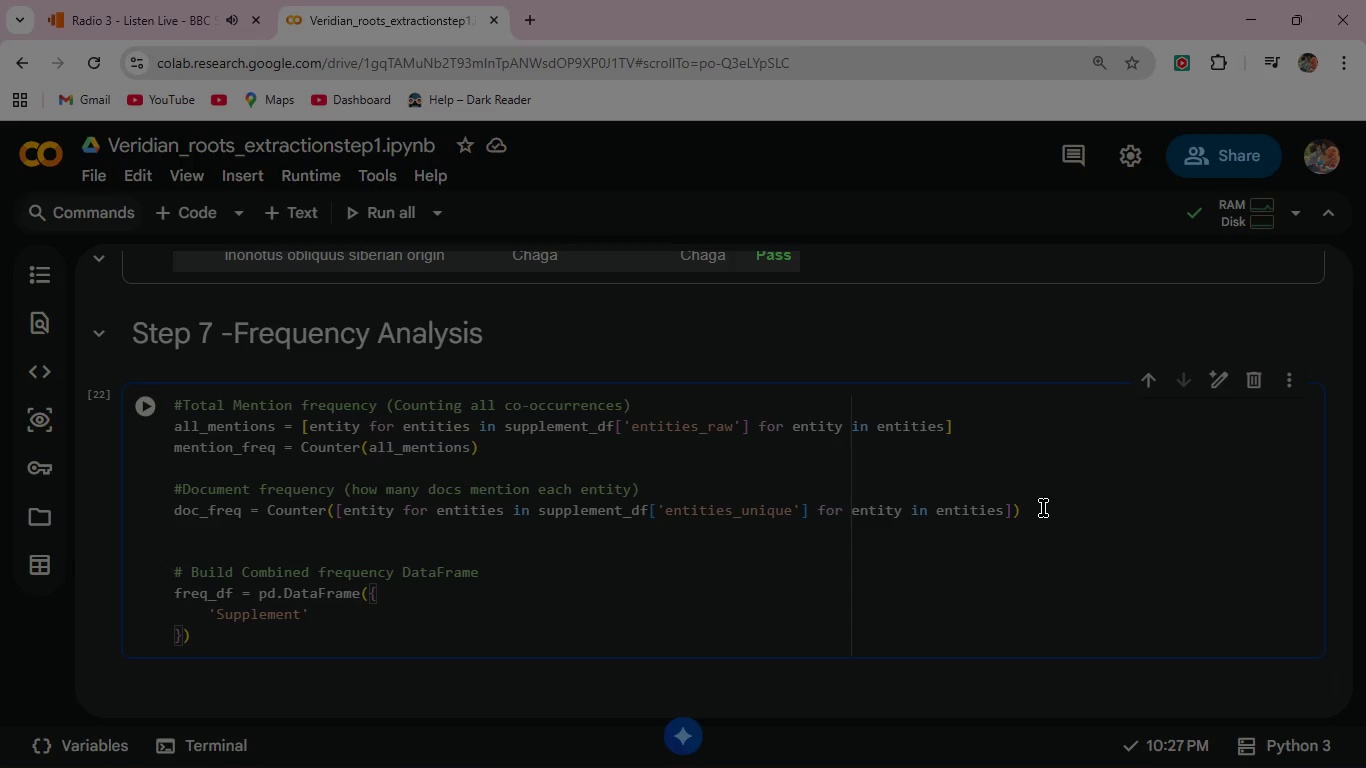 
type(: list(mention_)
 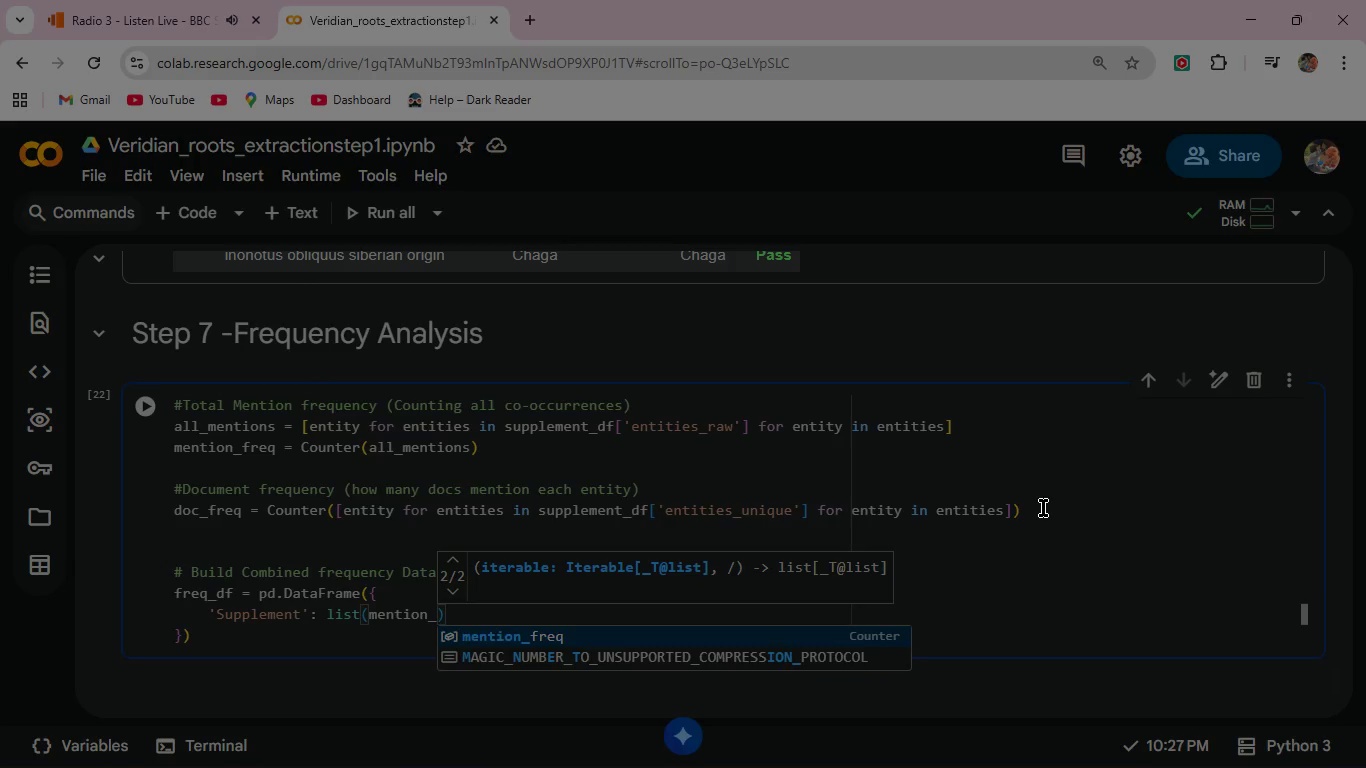 
key(Enter)
 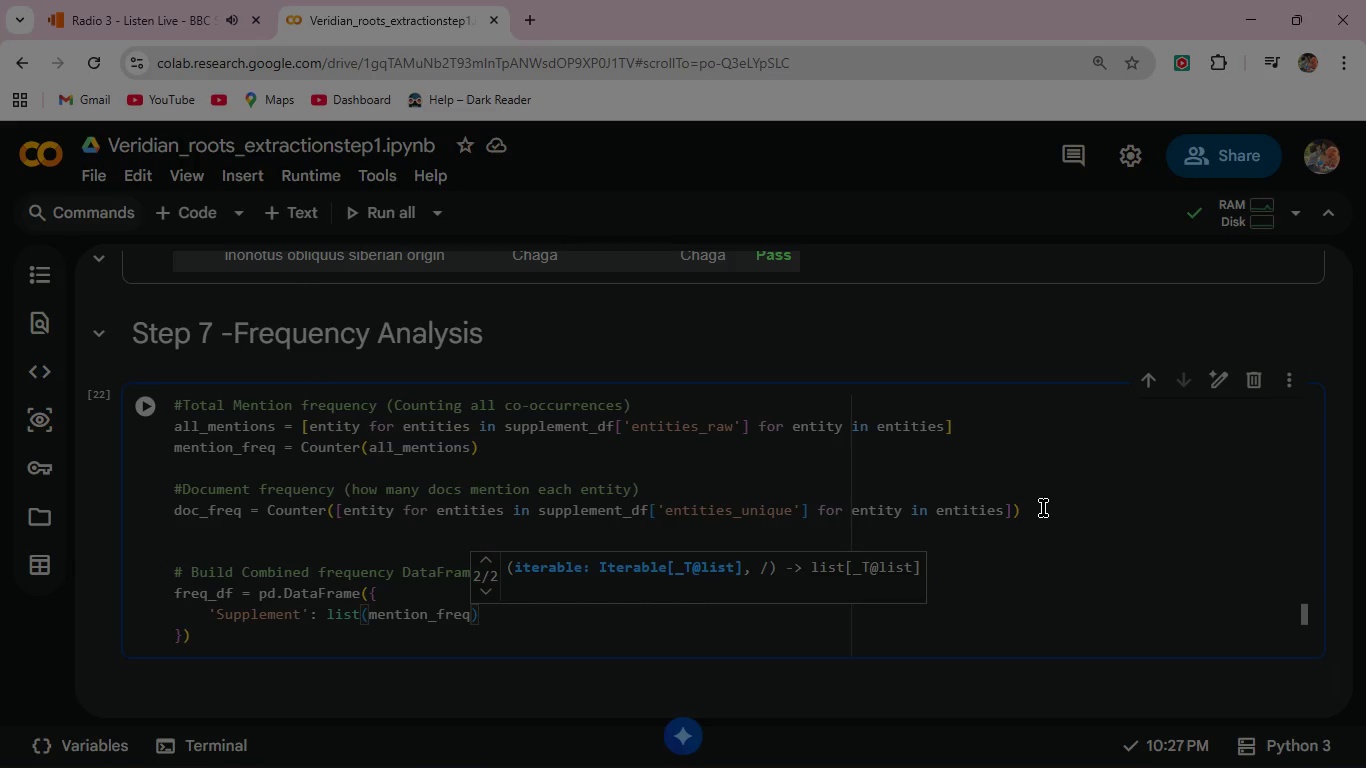 
type(.keys()
 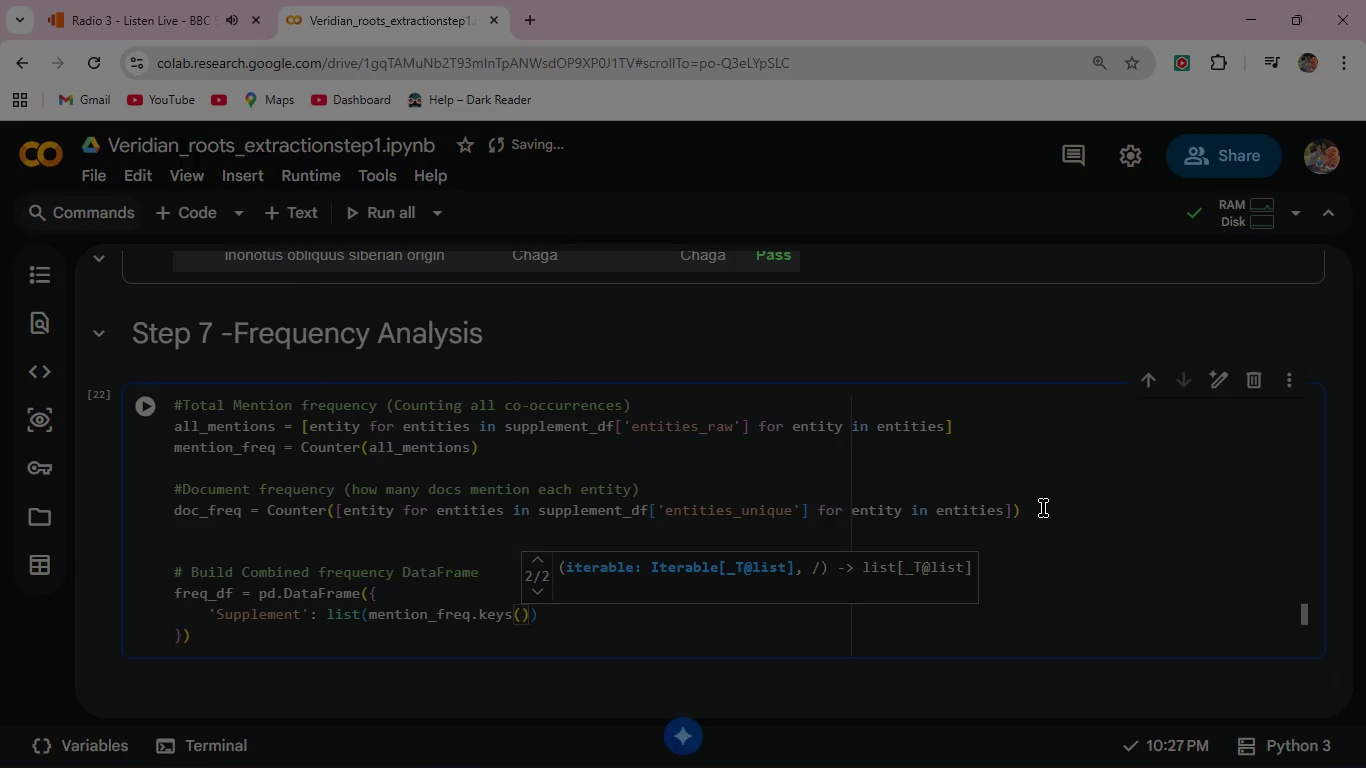 
key(ArrowRight)
 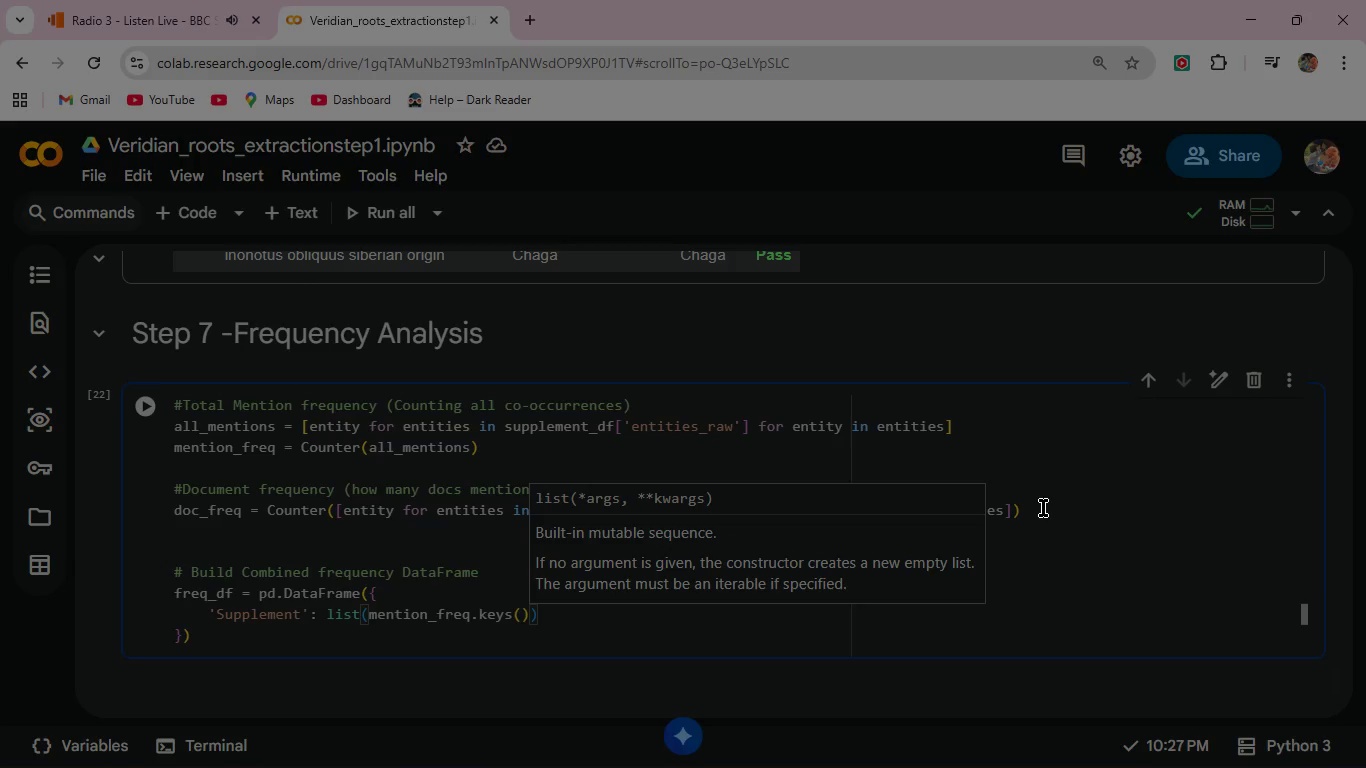 
key(ArrowRight)
 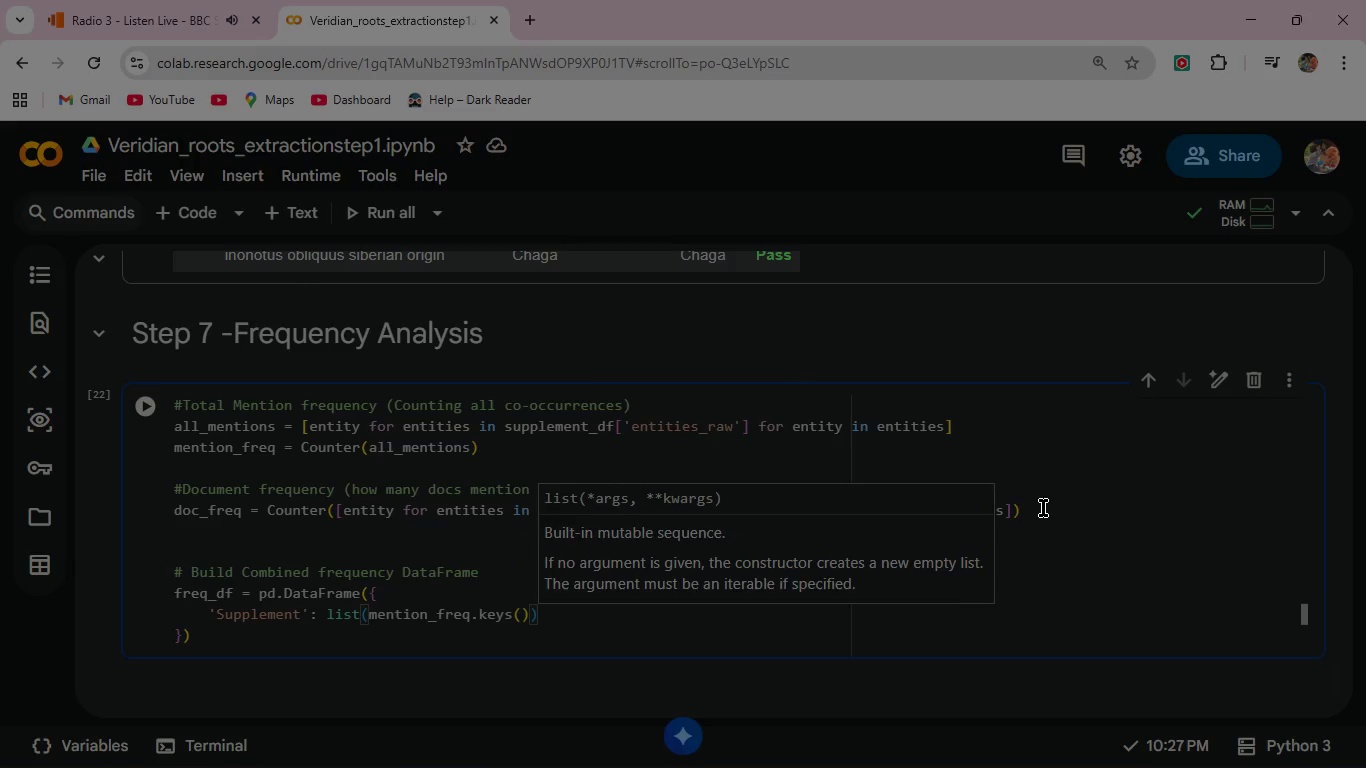 
key(Comma)
 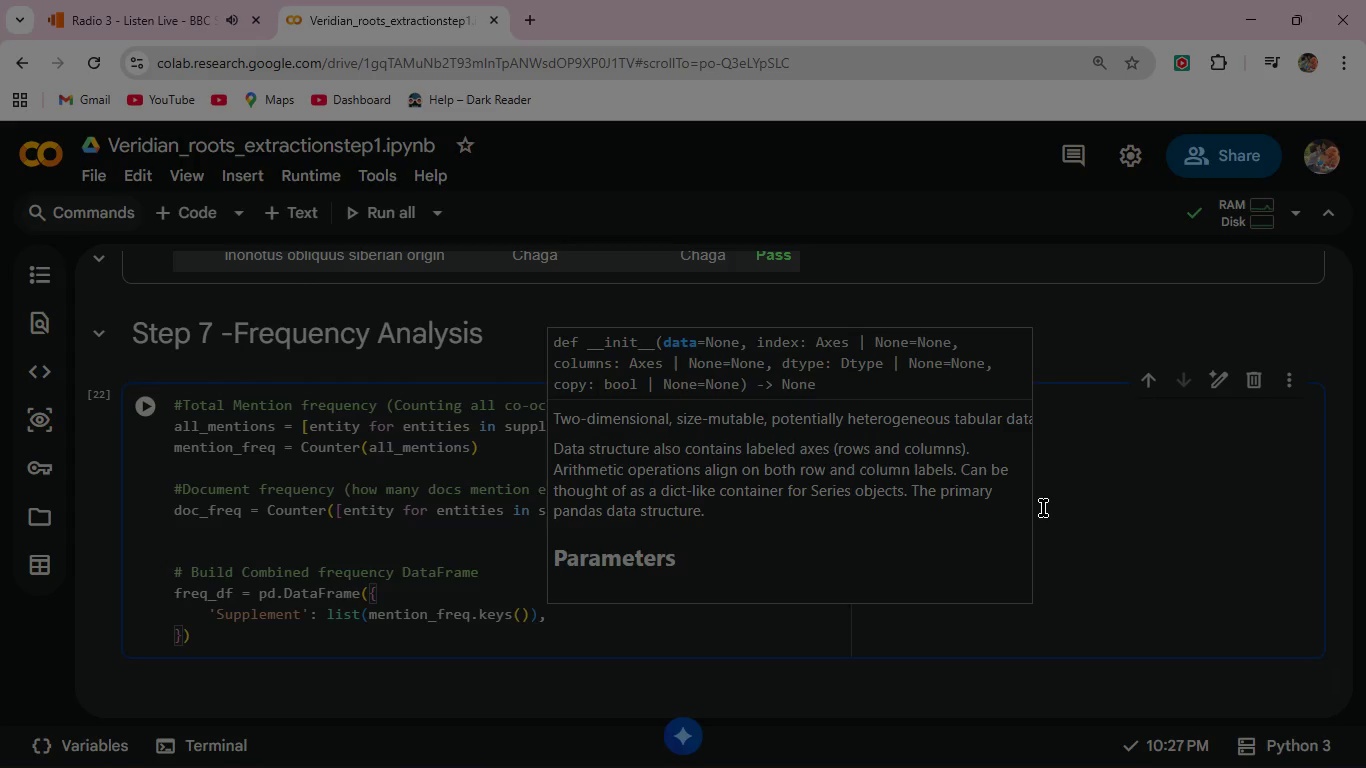 
key(Enter)
 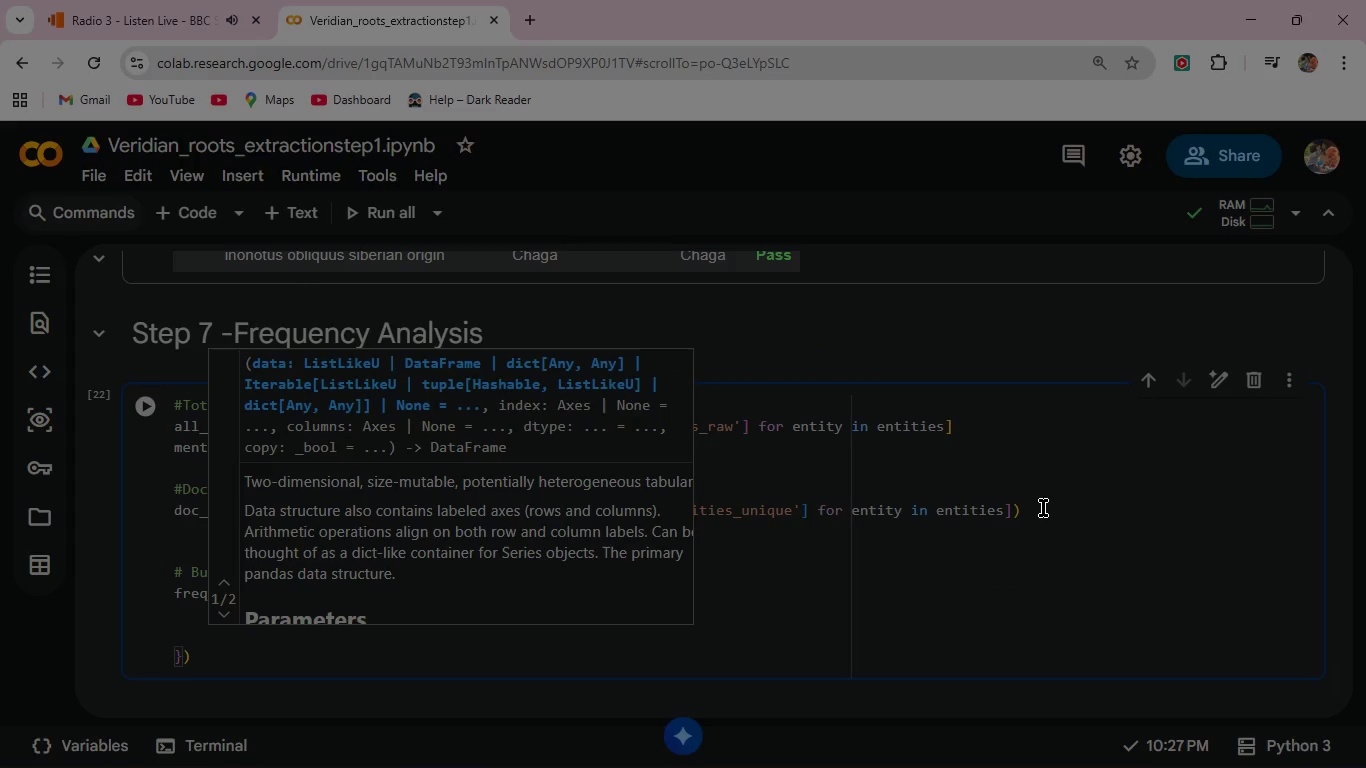 
type('Total Mentions)
 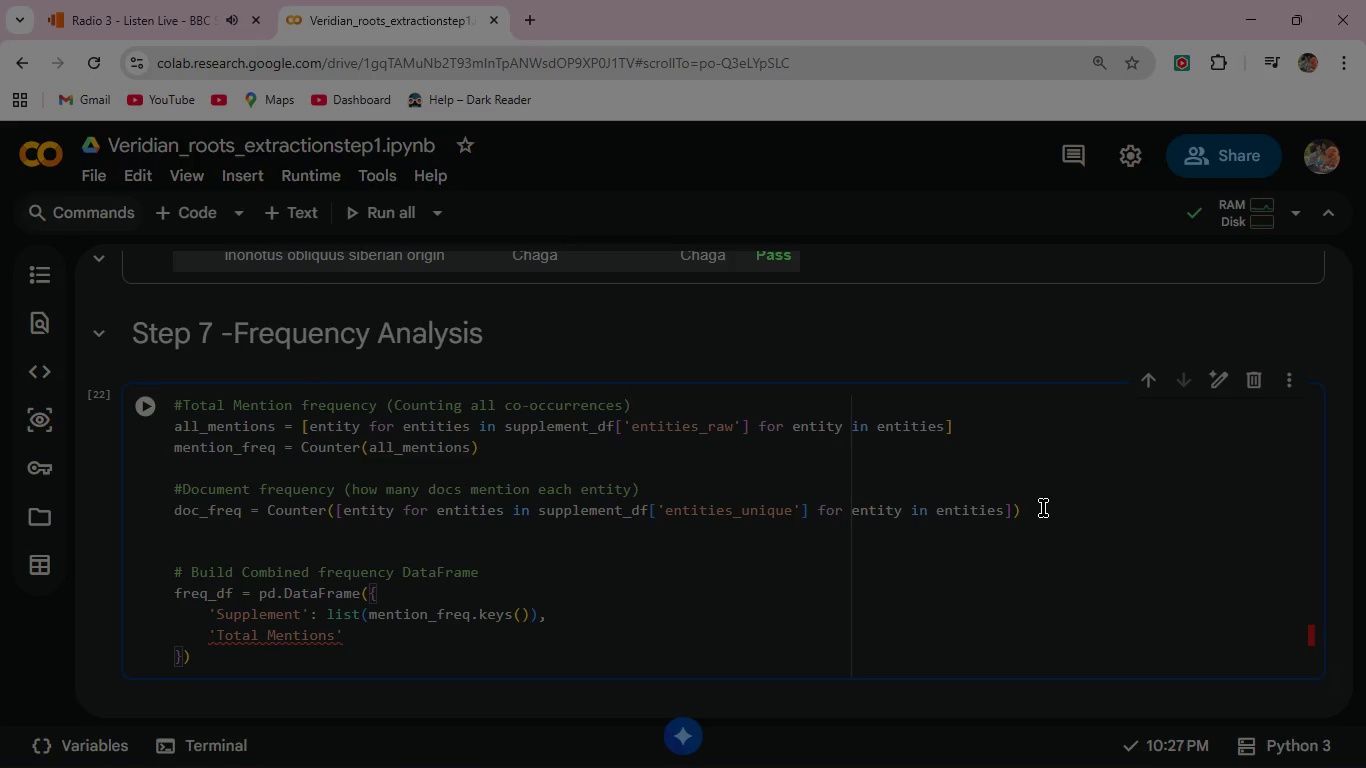 
key(ArrowRight)
 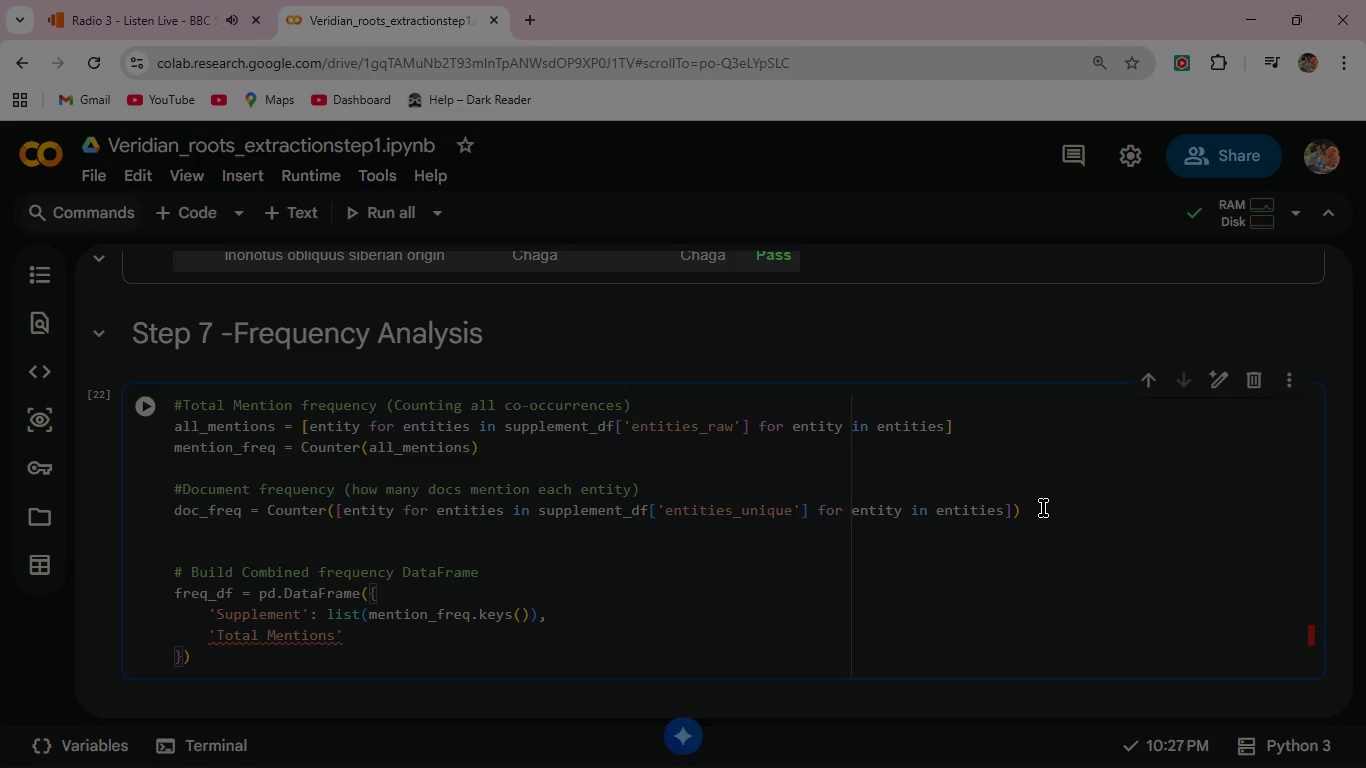 
type(: list(mention)
 